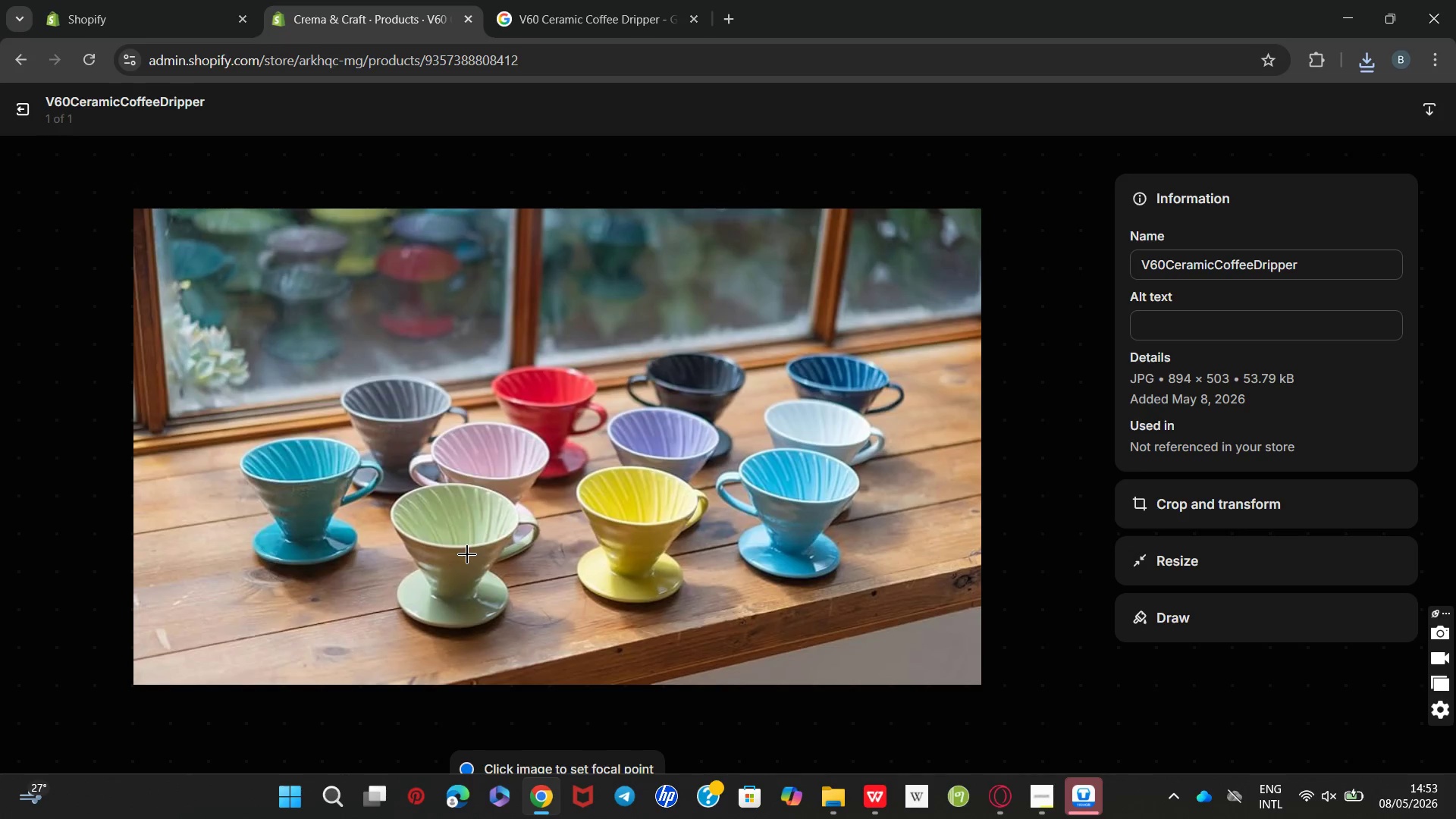 
wait(7.36)
 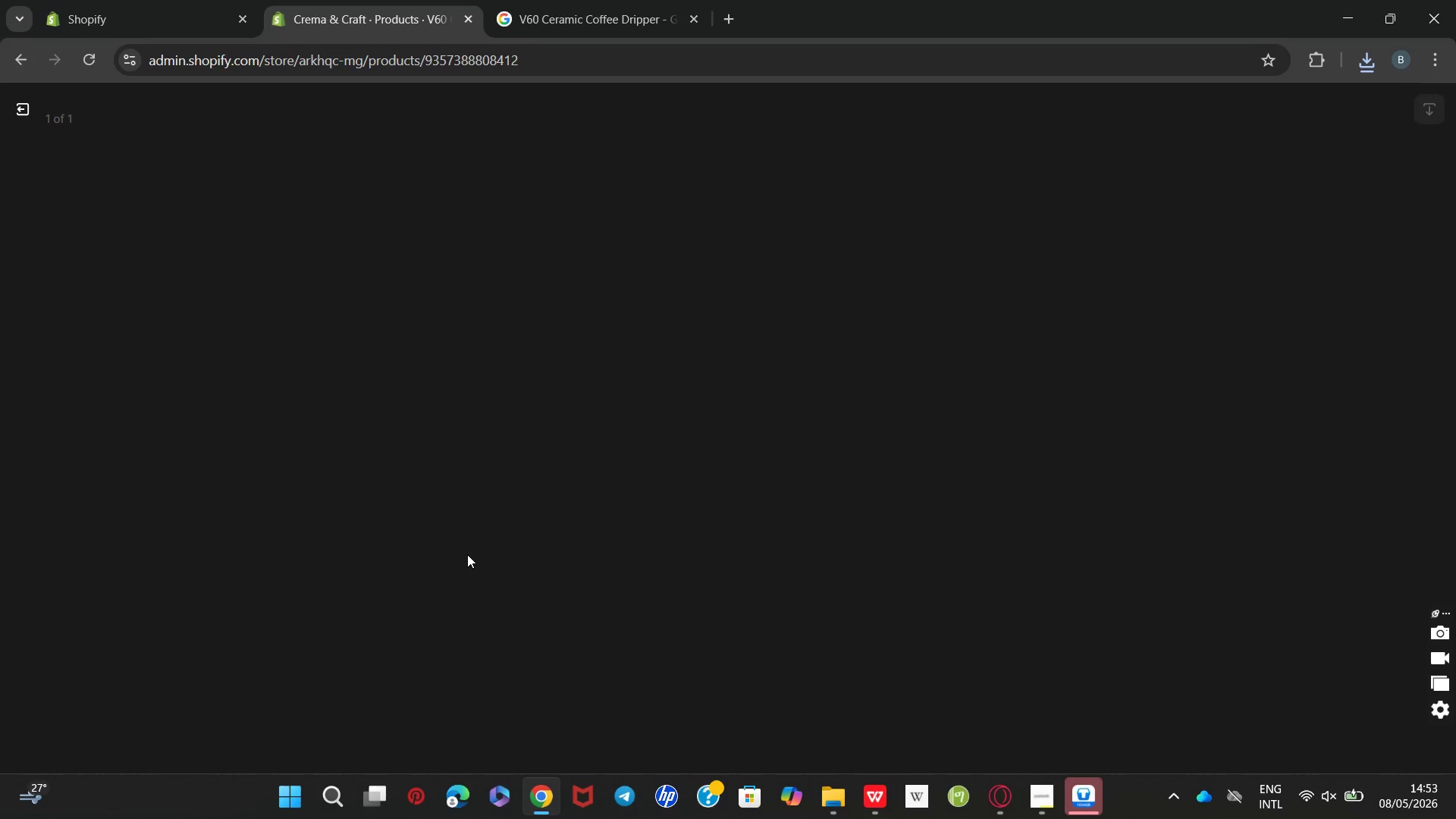 
left_click([1190, 317])
 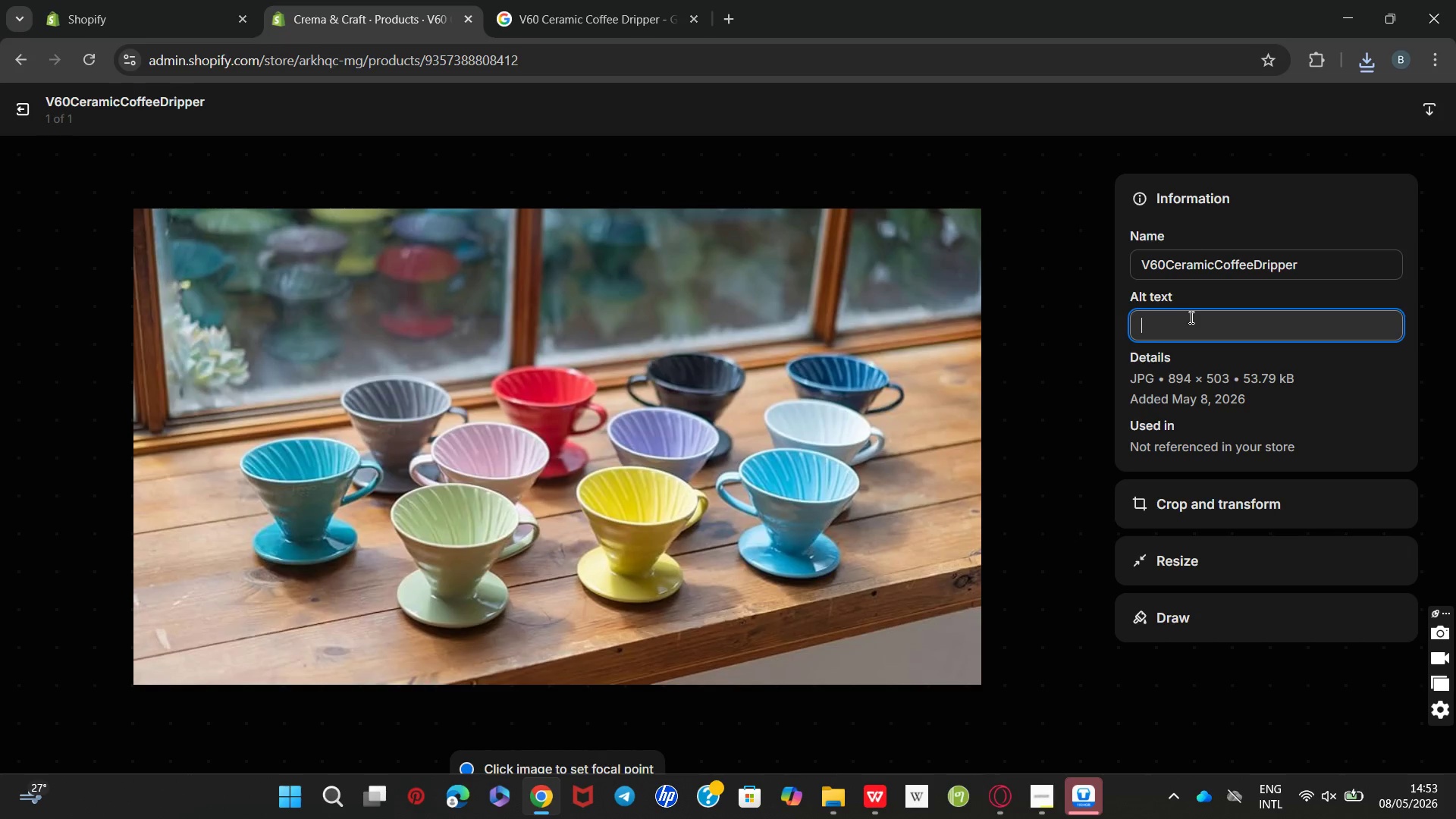 
key(Control+V)
 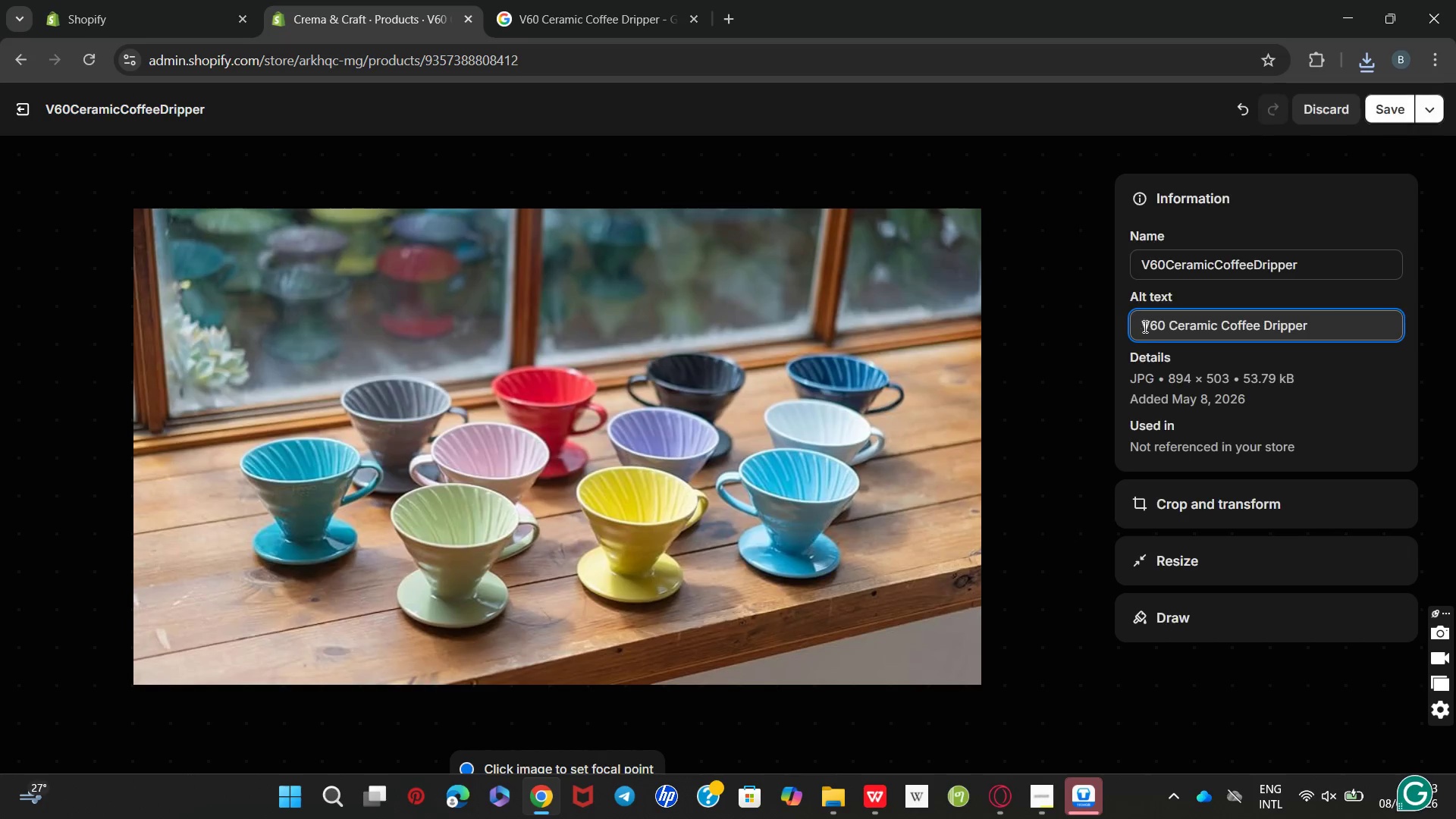 
left_click([1142, 326])
 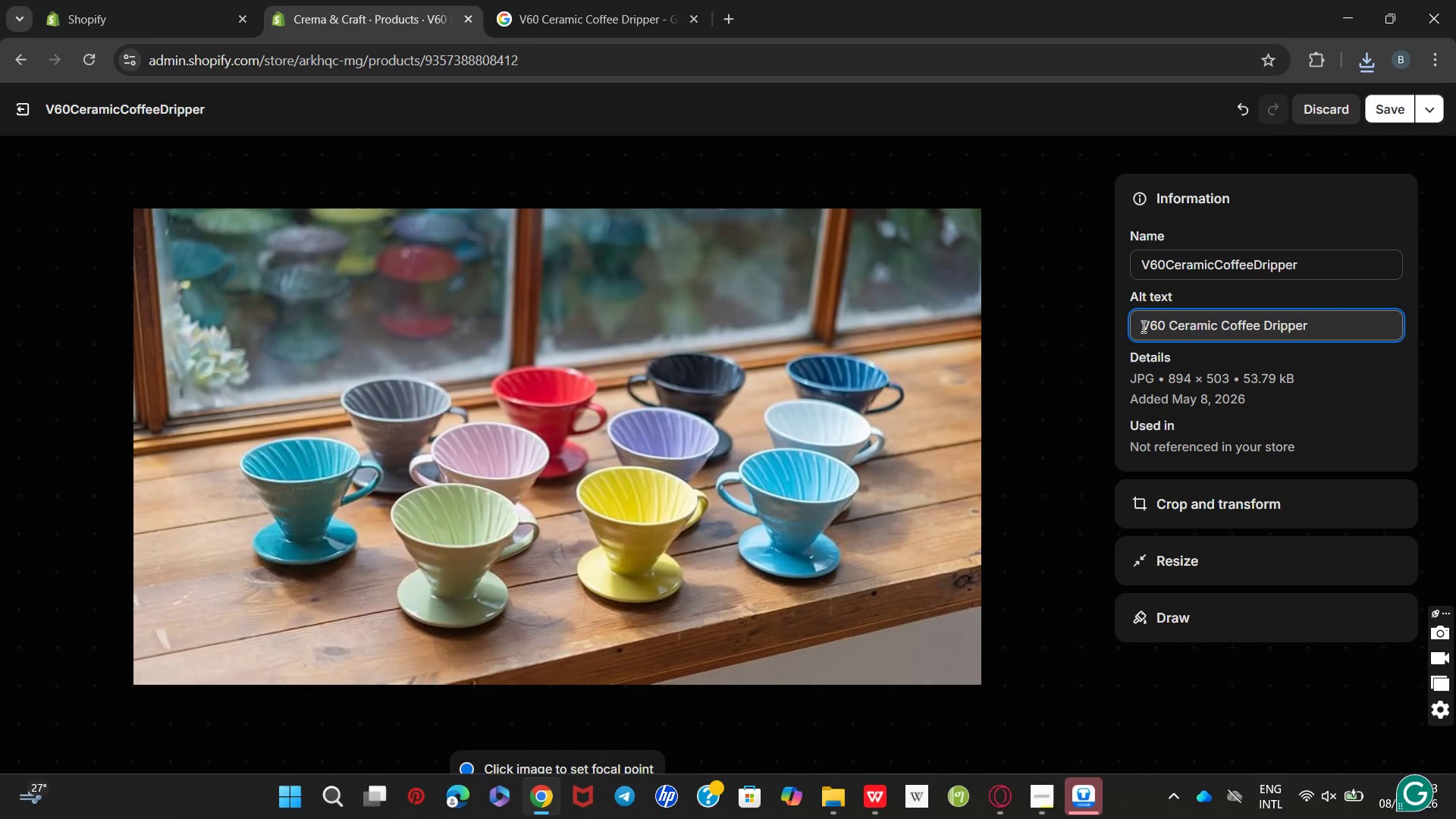 
key(Control+CapsLock)
 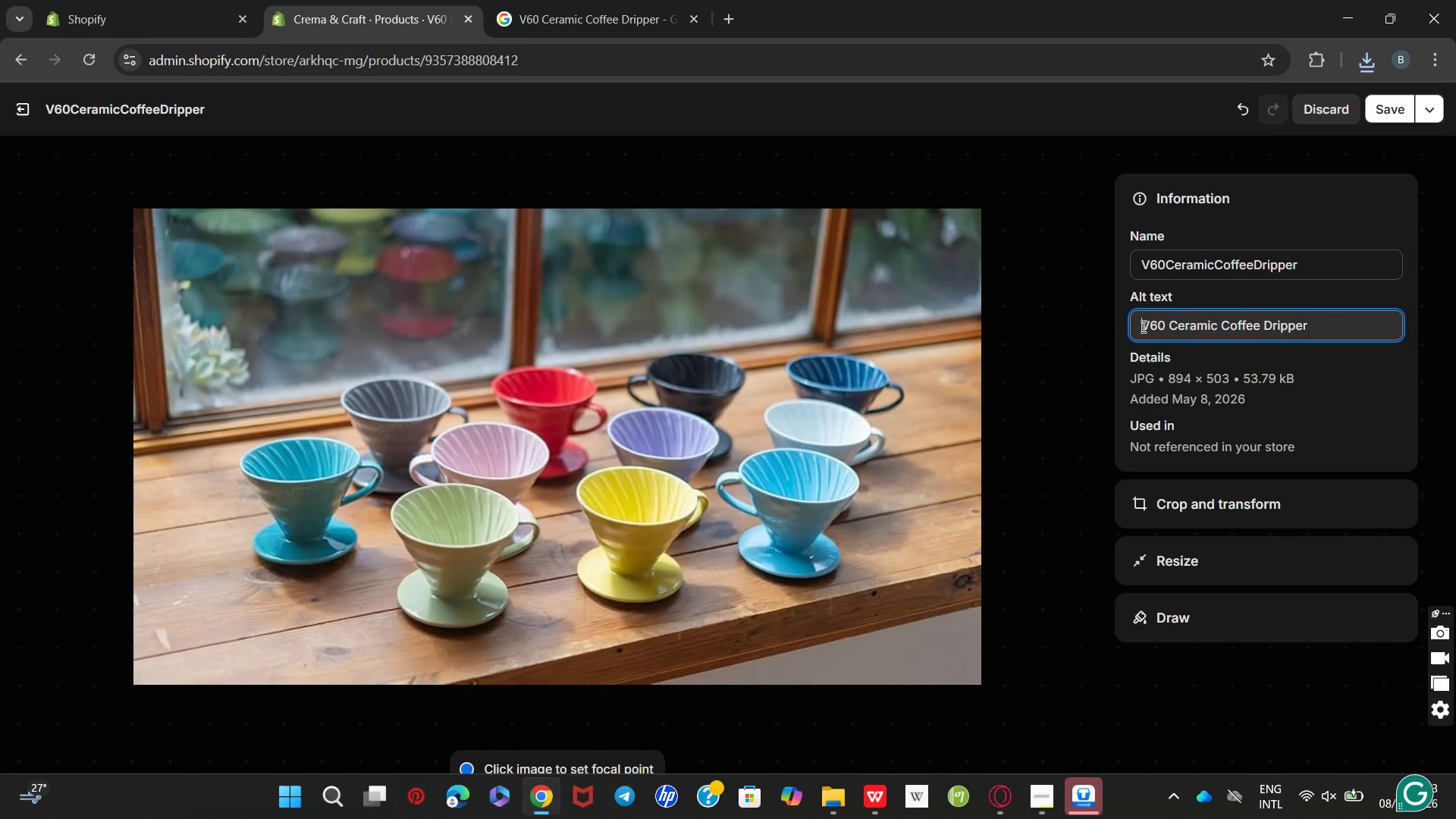 
key(Control+C)
 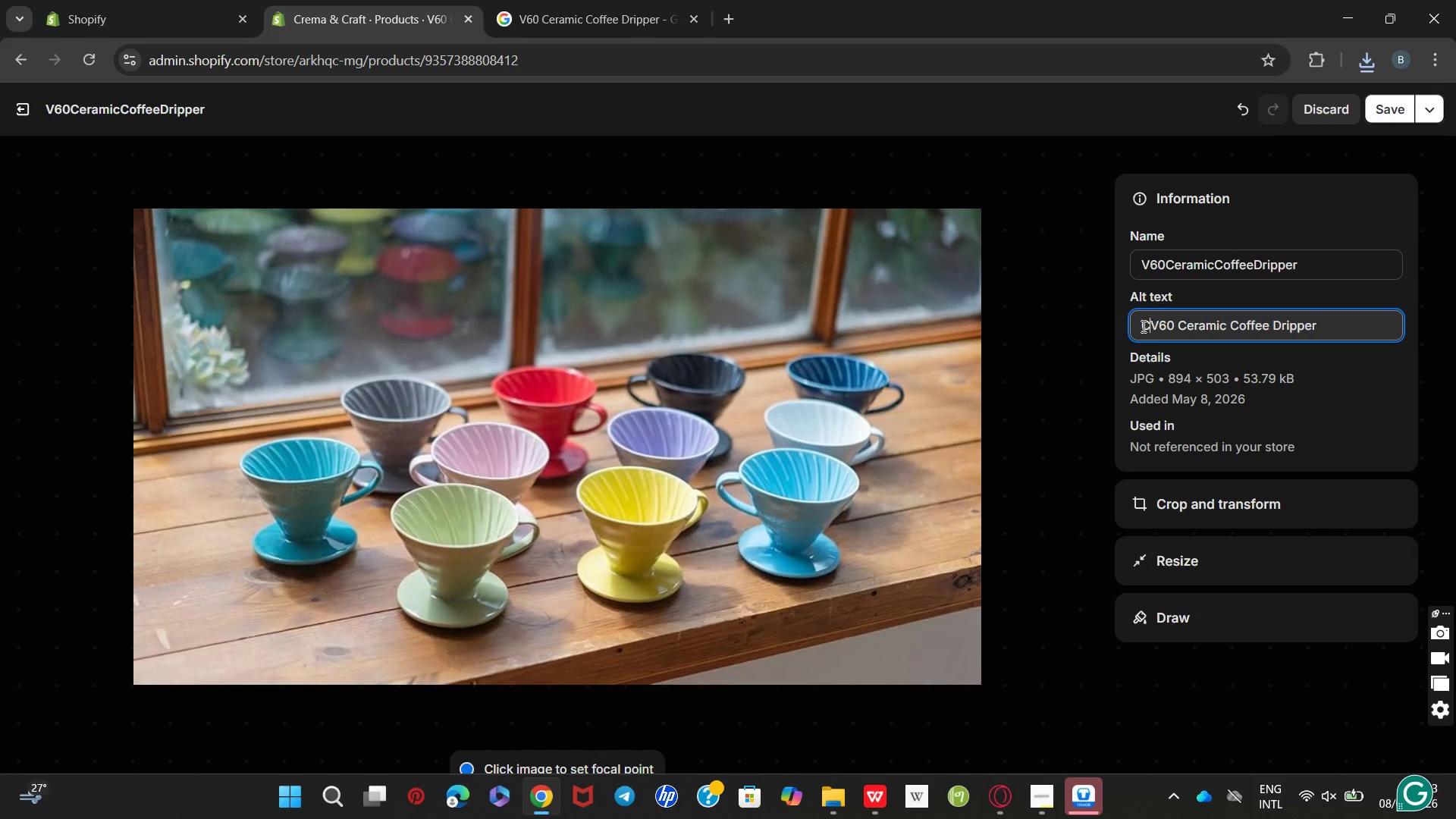 
key(Control+CapsLock)
 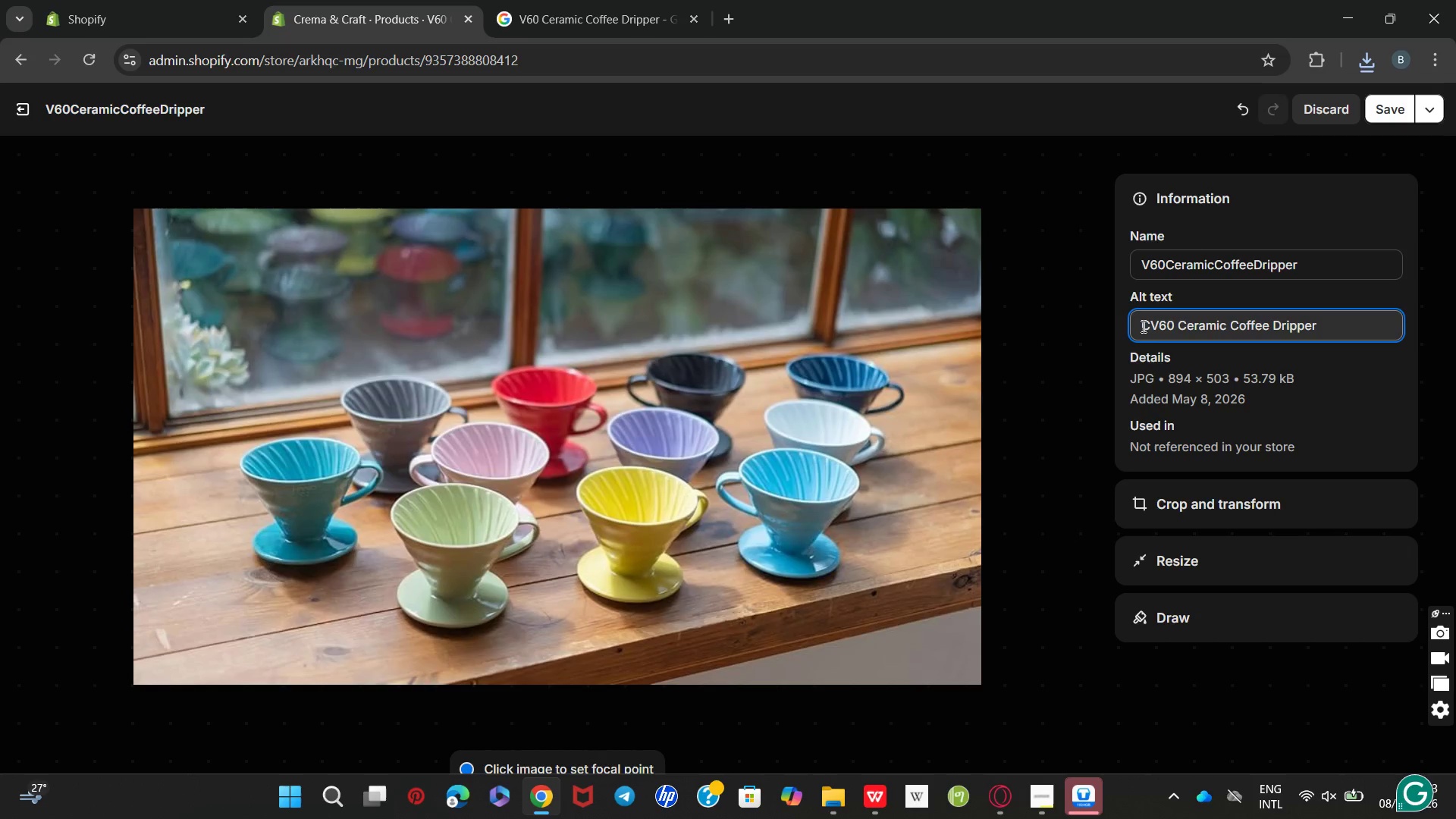 
key(Control+O)
 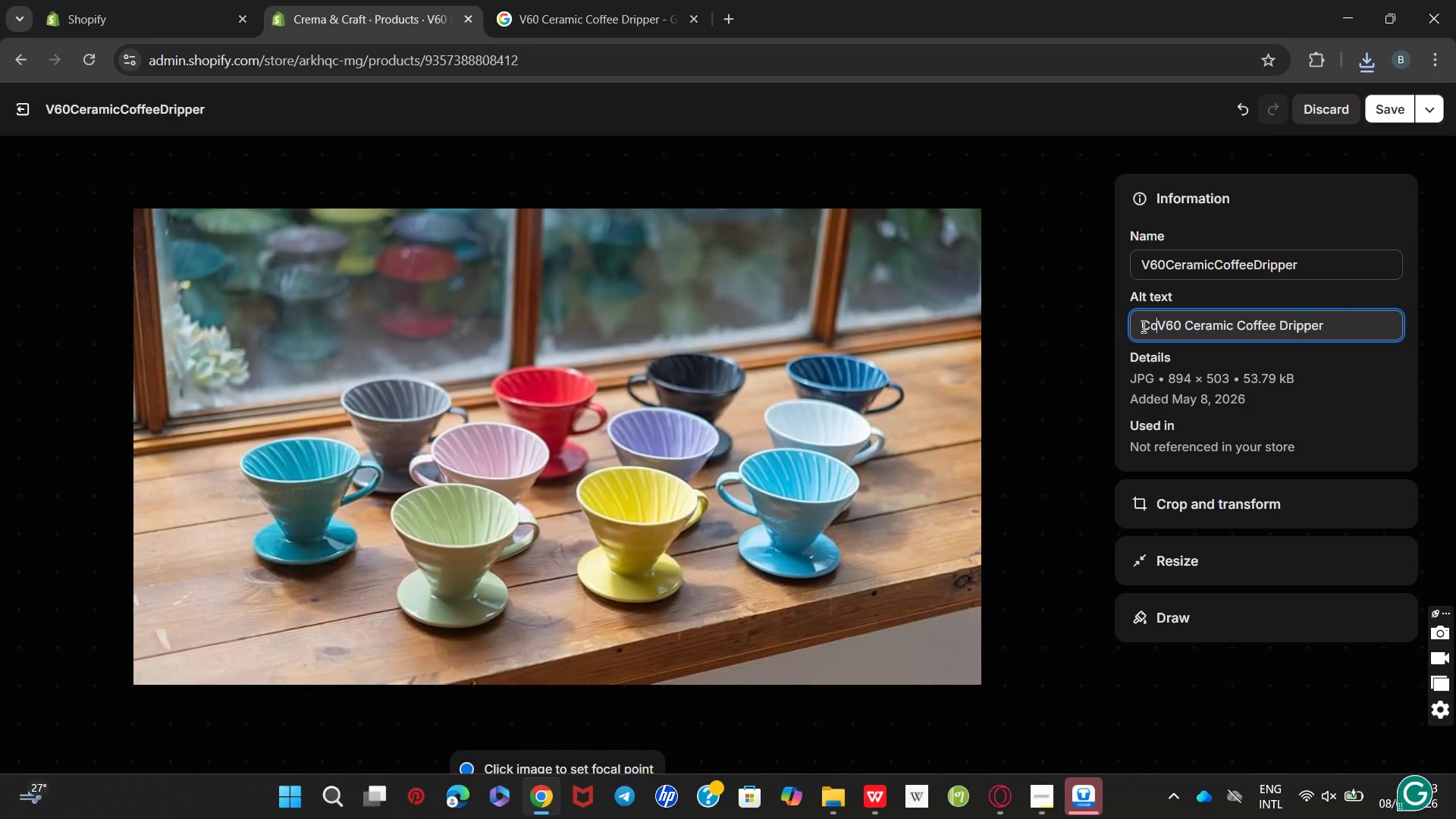 
key(Control+L)
 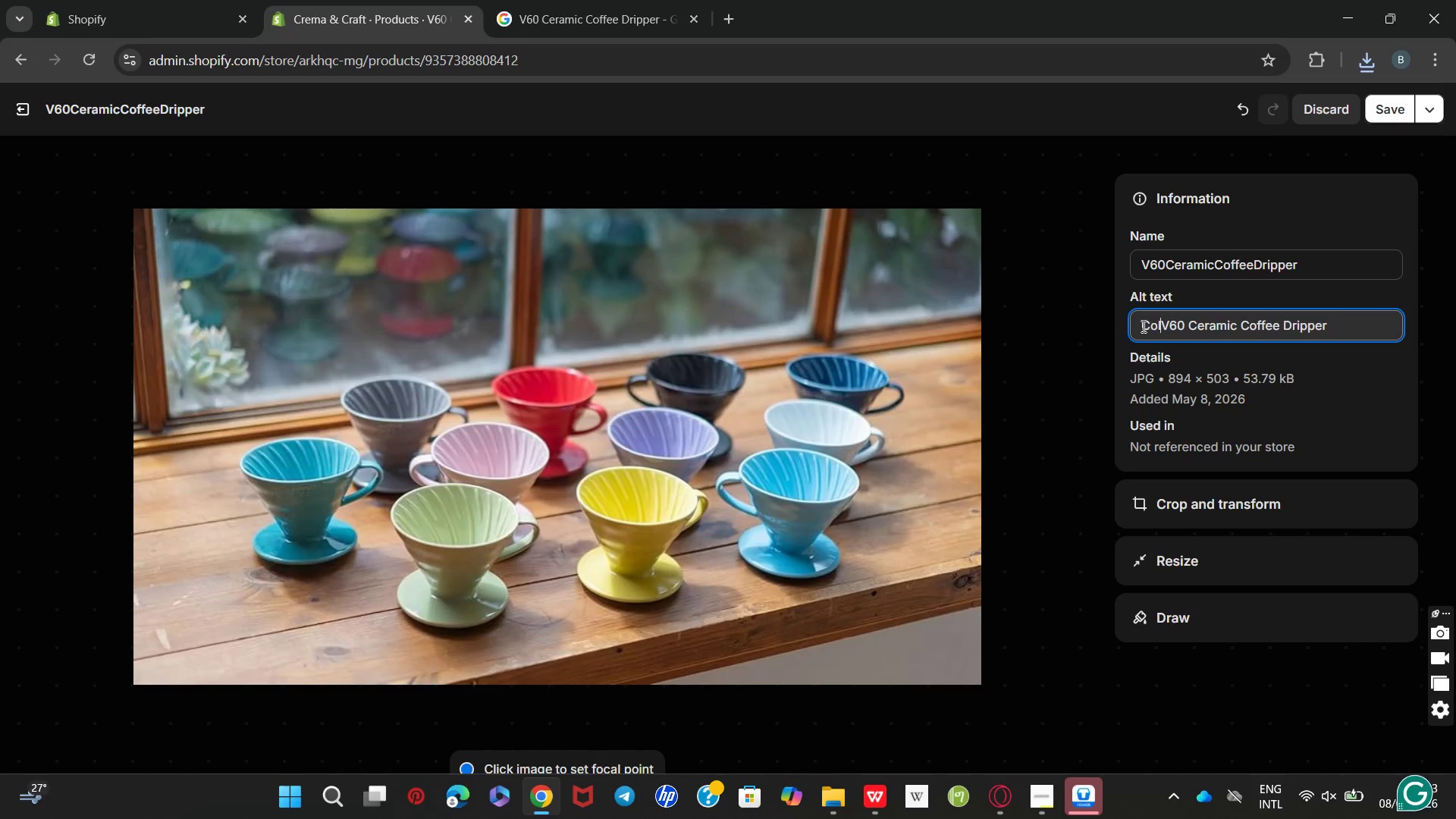 
key(Control+Backspace)
 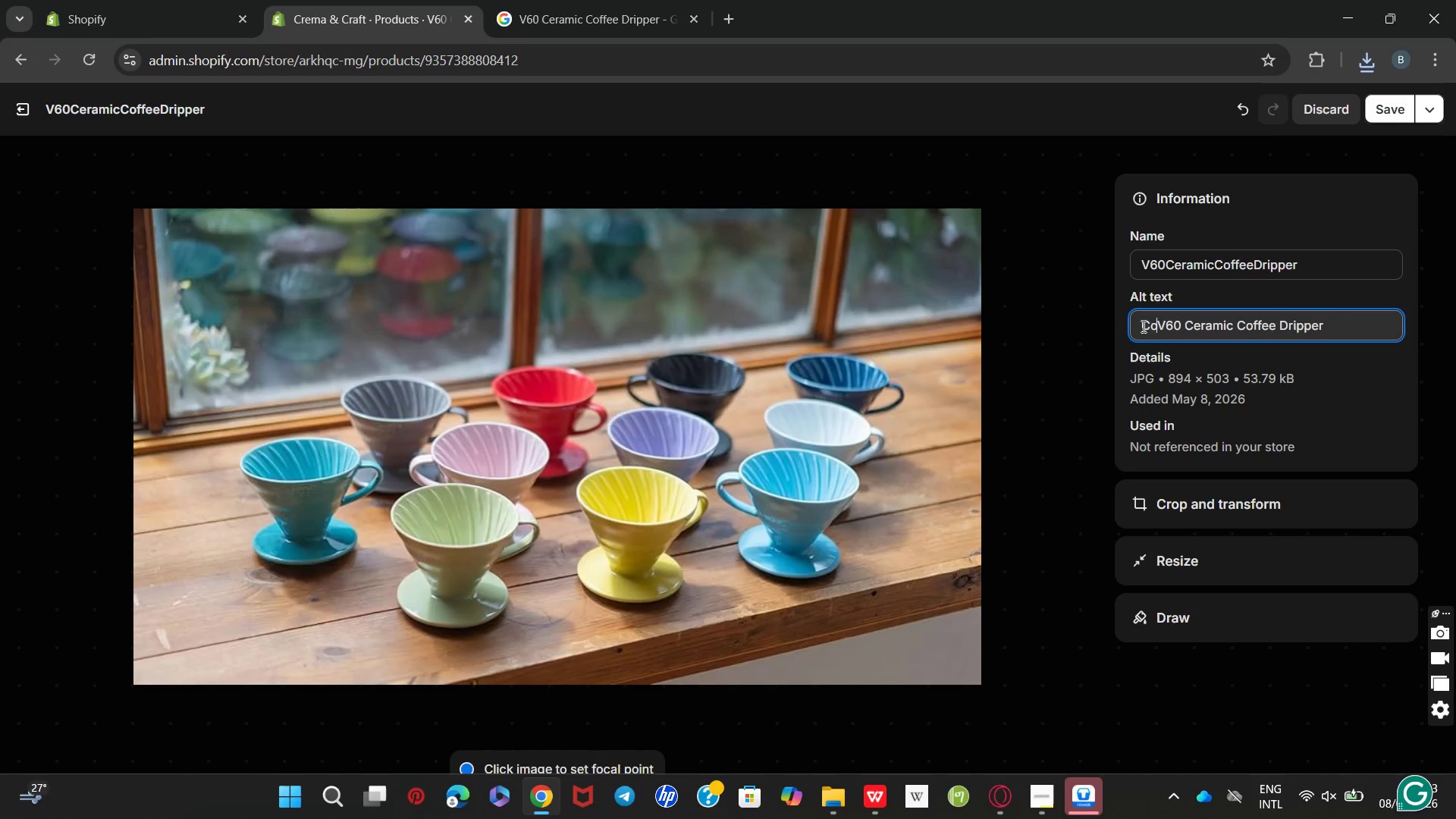 
key(Control+Backspace)
 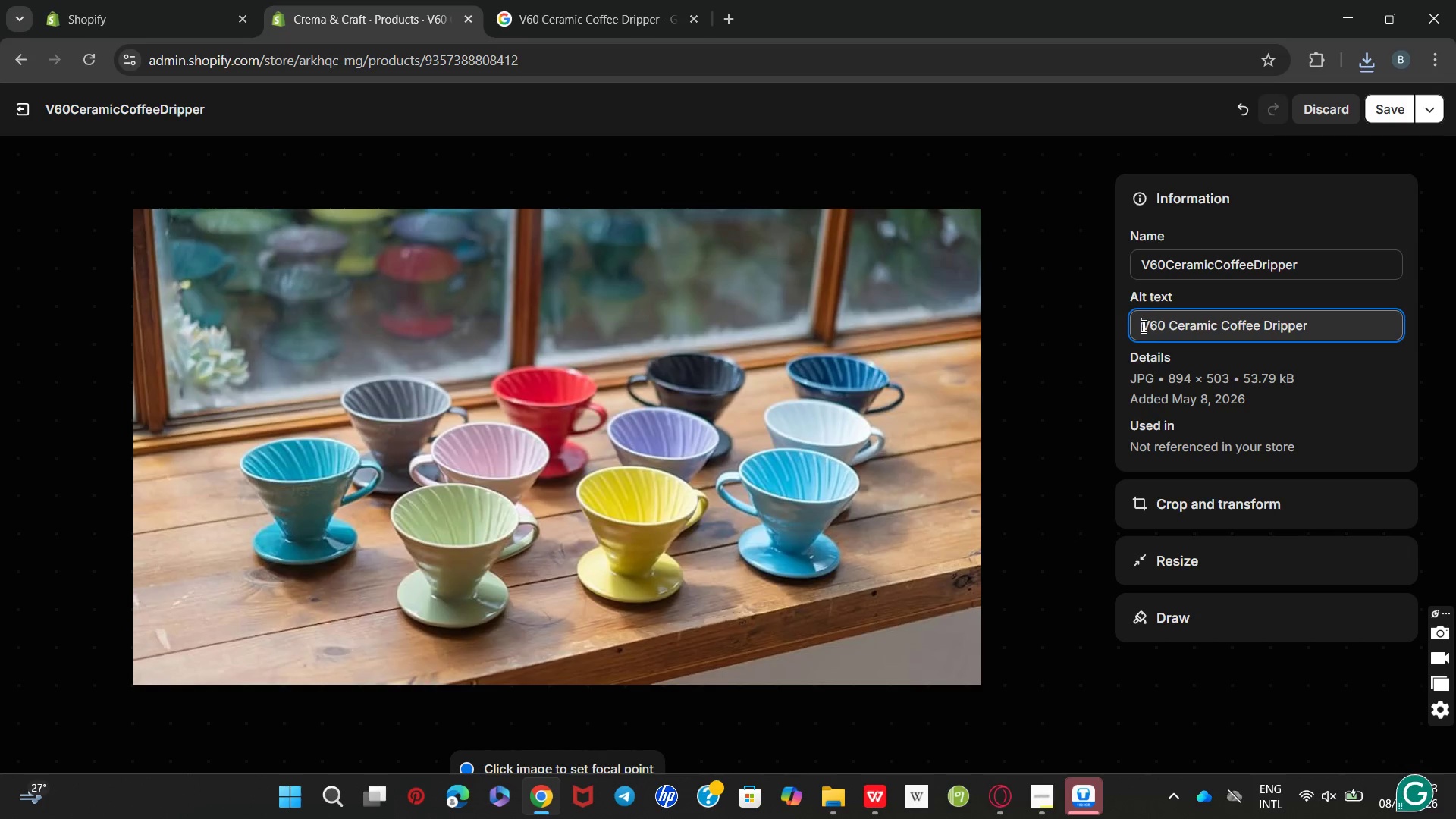 
key(Control+Backspace)
 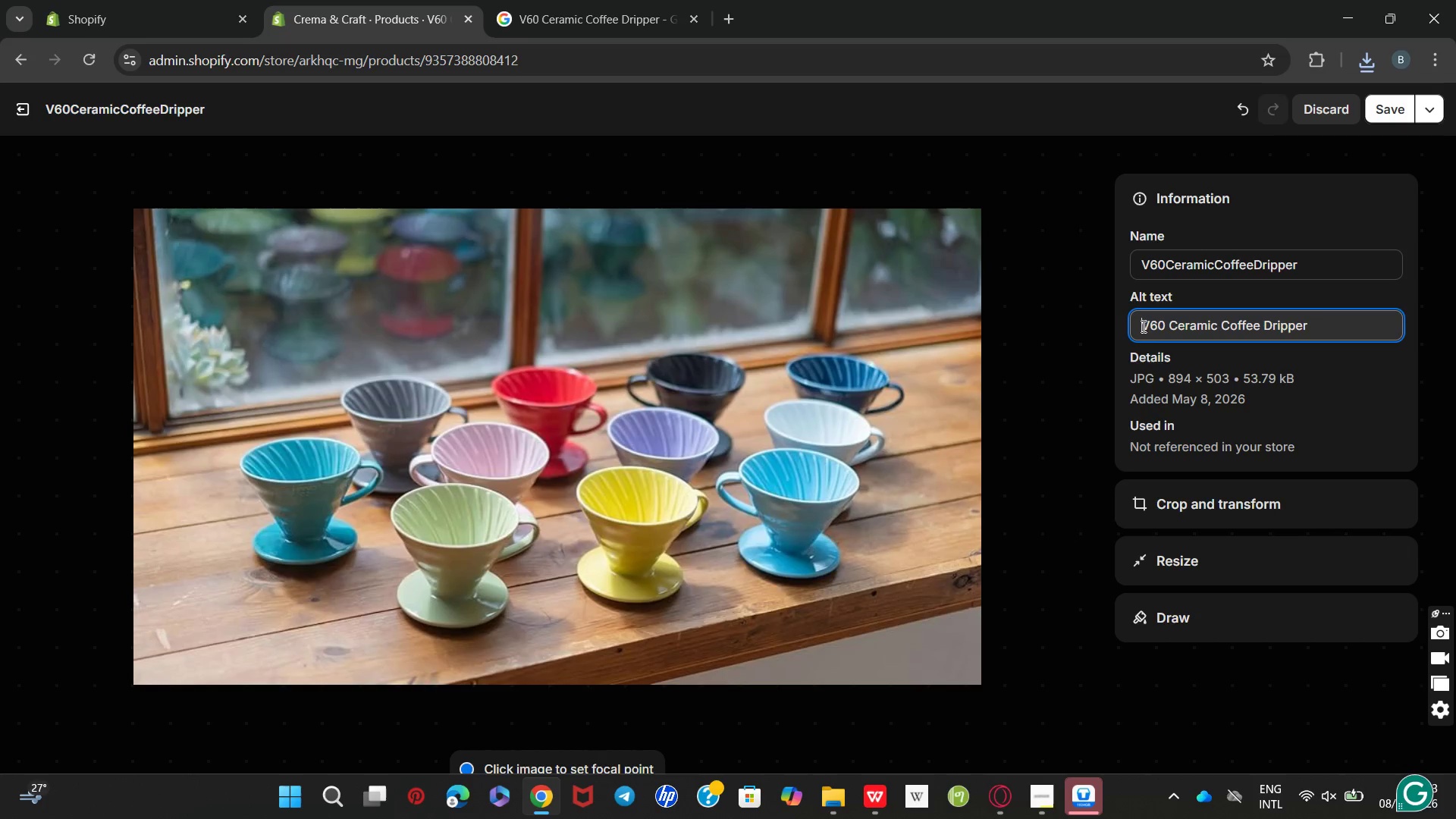 
key(Control+Backspace)
 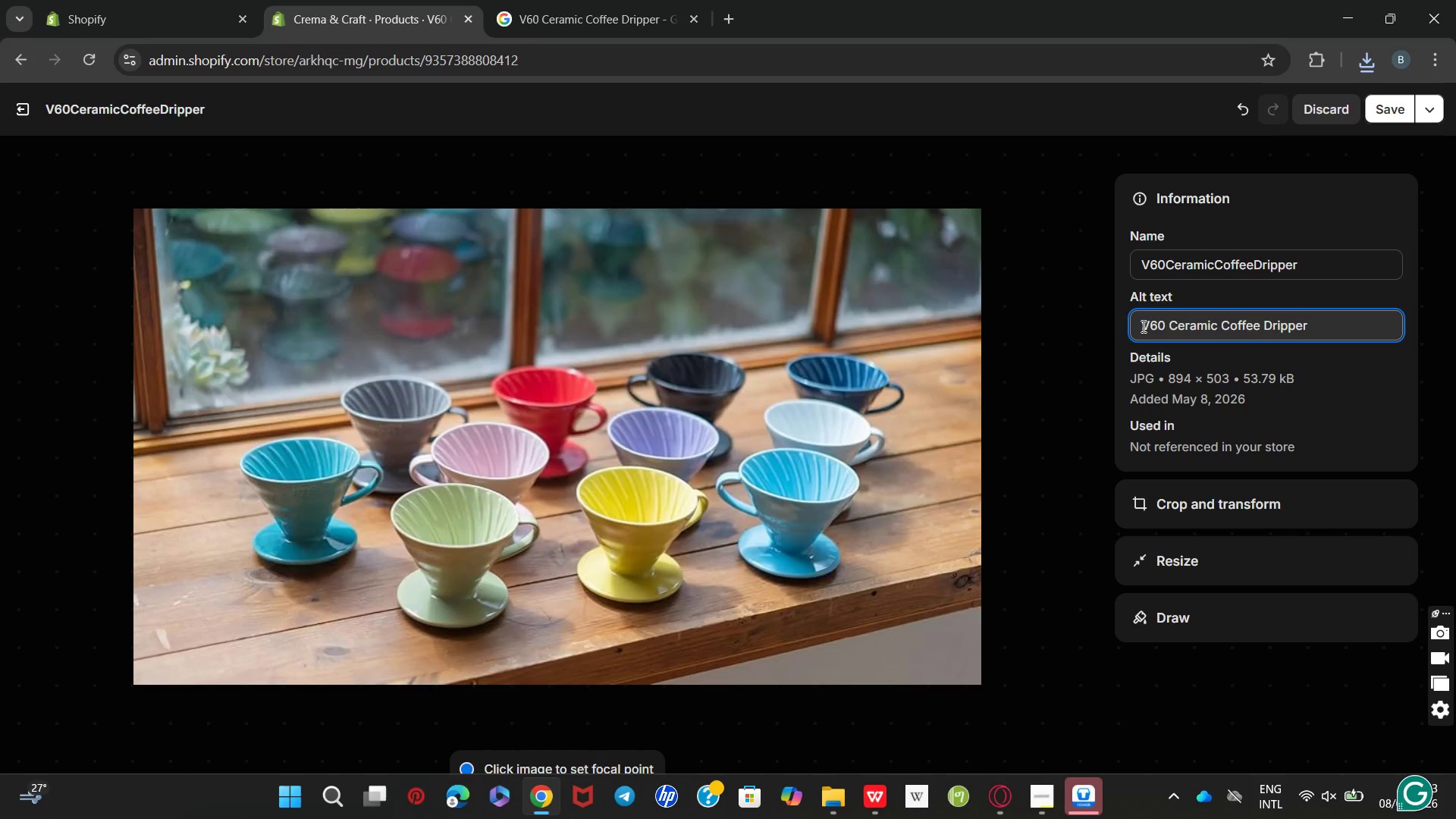 
wait(5.8)
 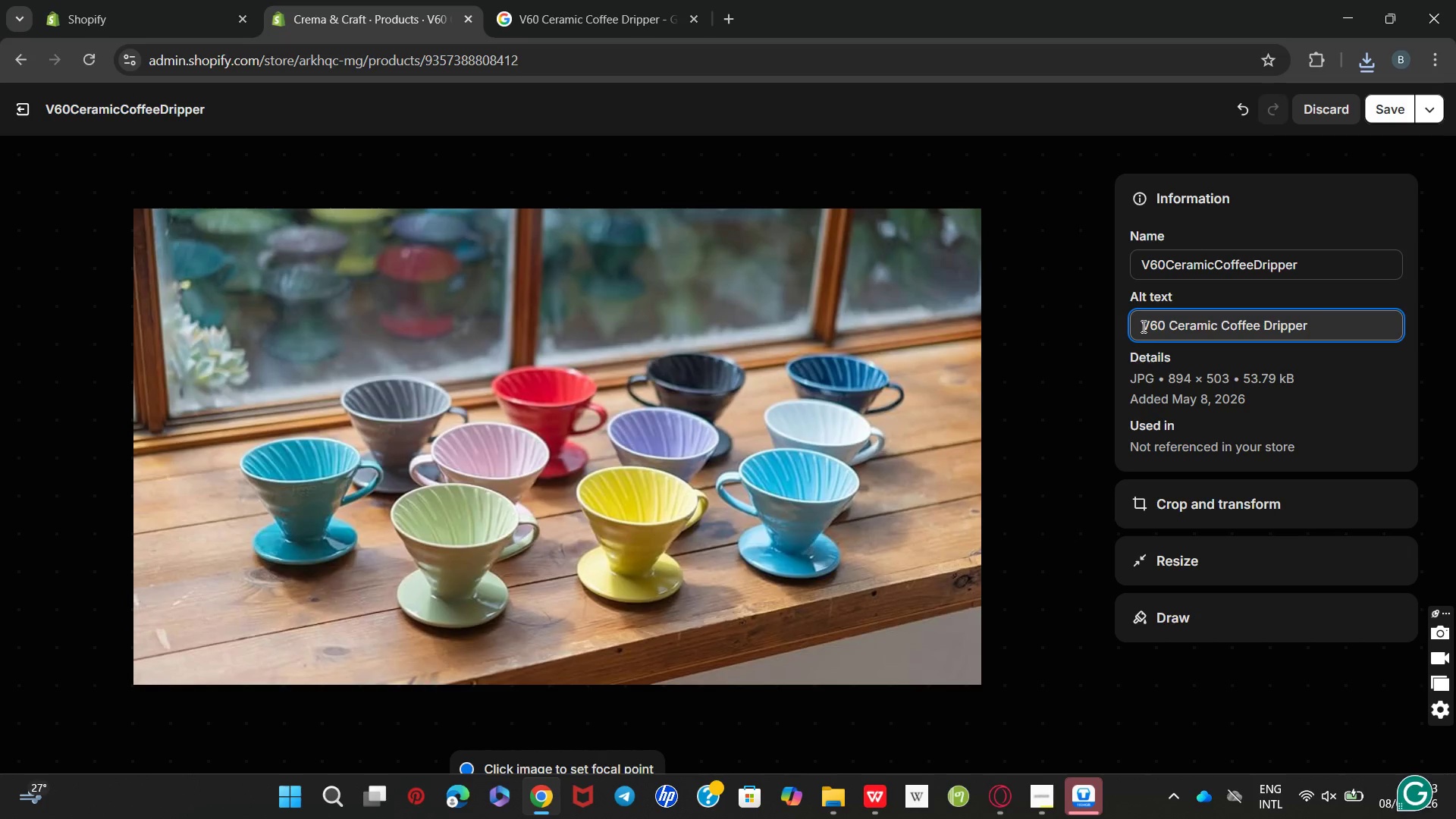 
key(Control+D)
 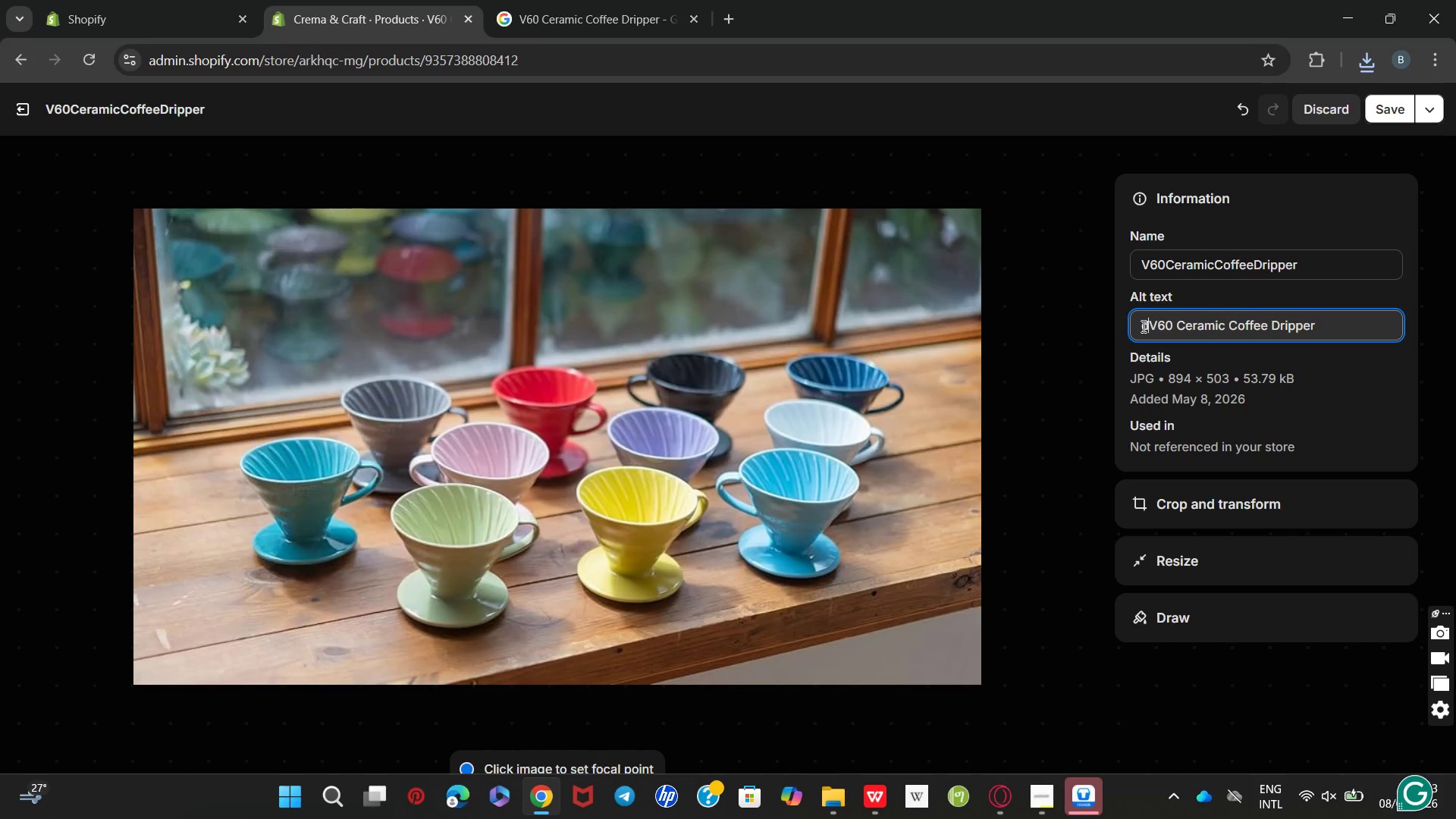 
key(Control+I)
 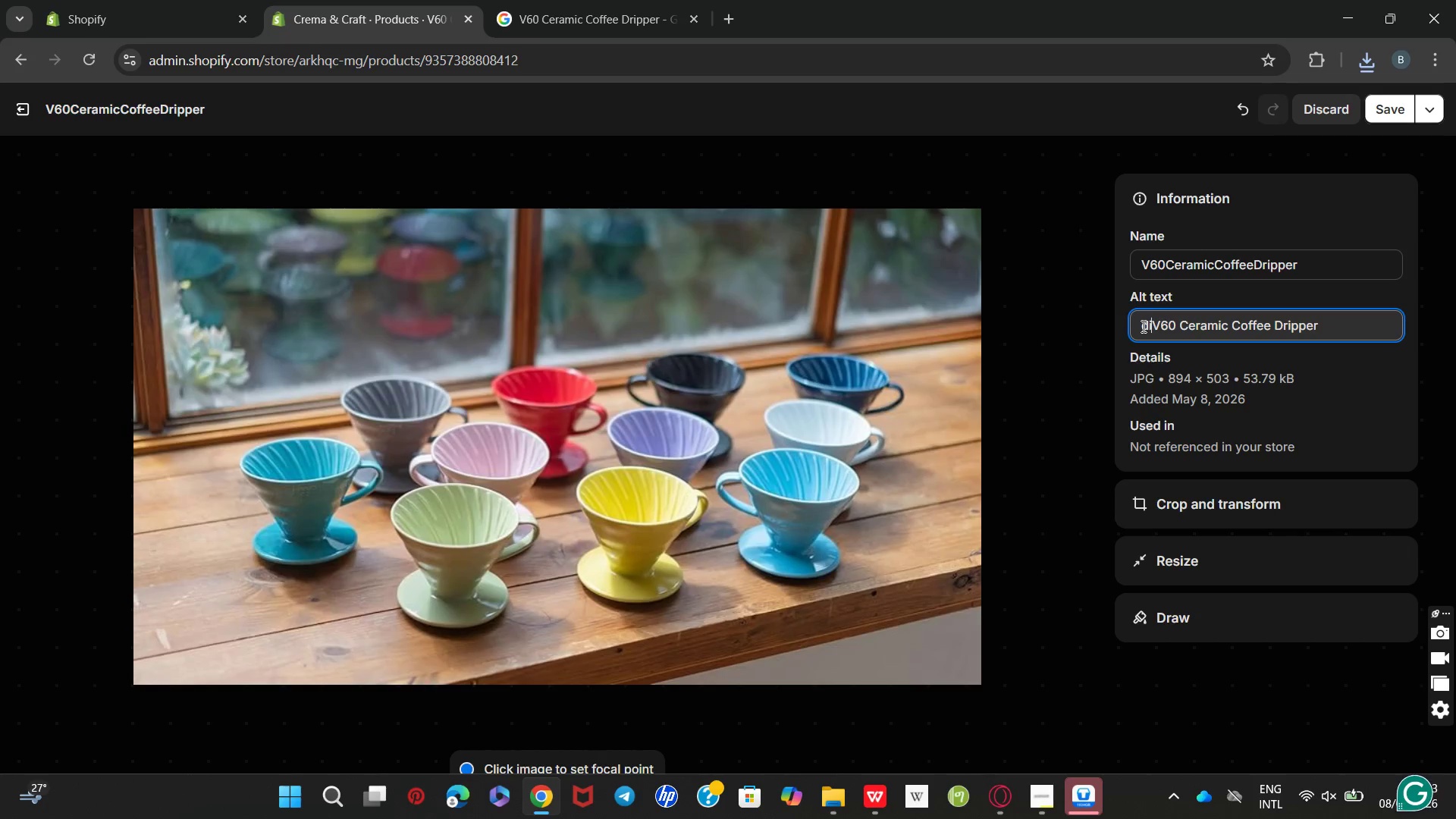 
key(Control+F)
 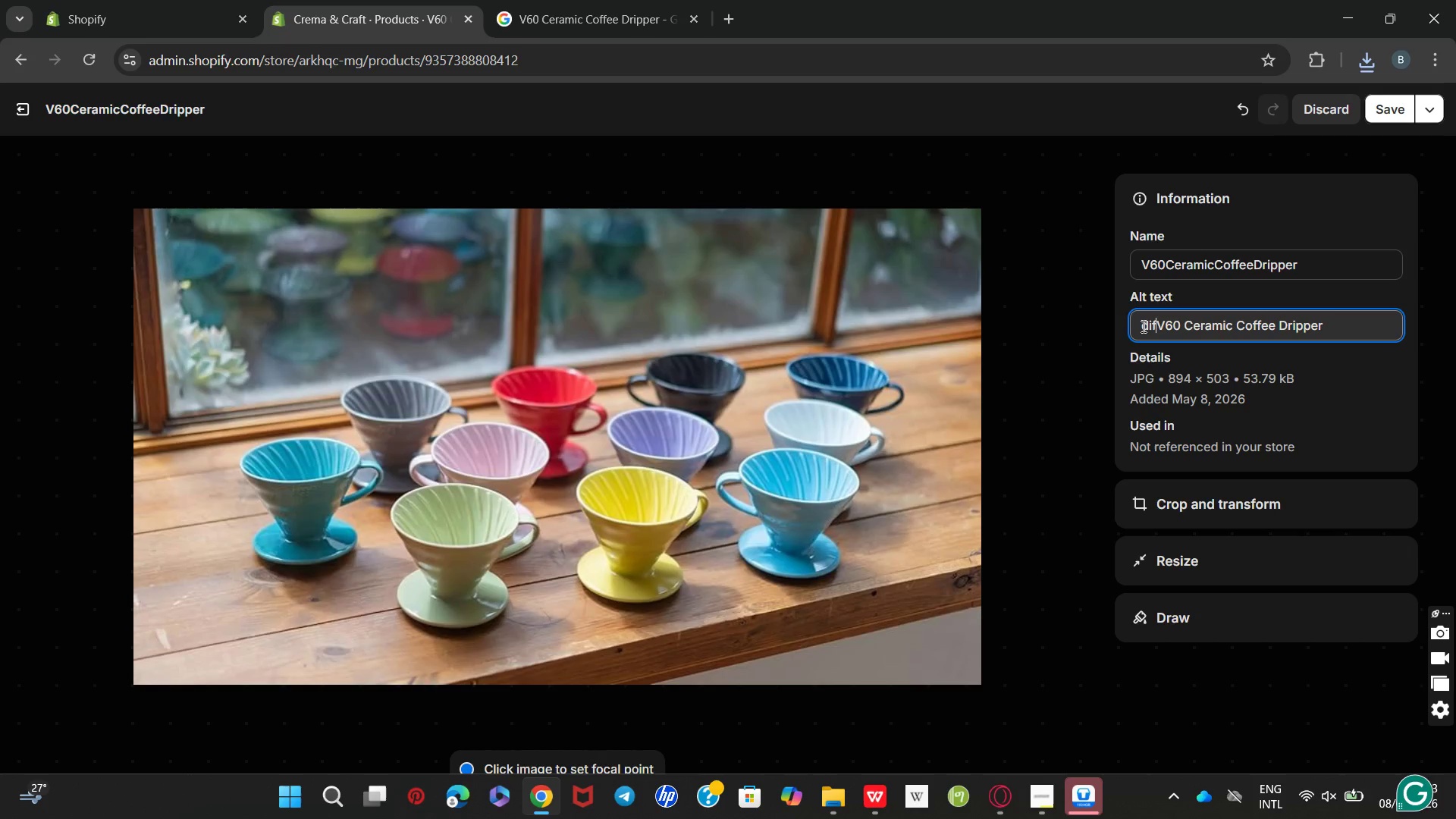 
key(Control+F)
 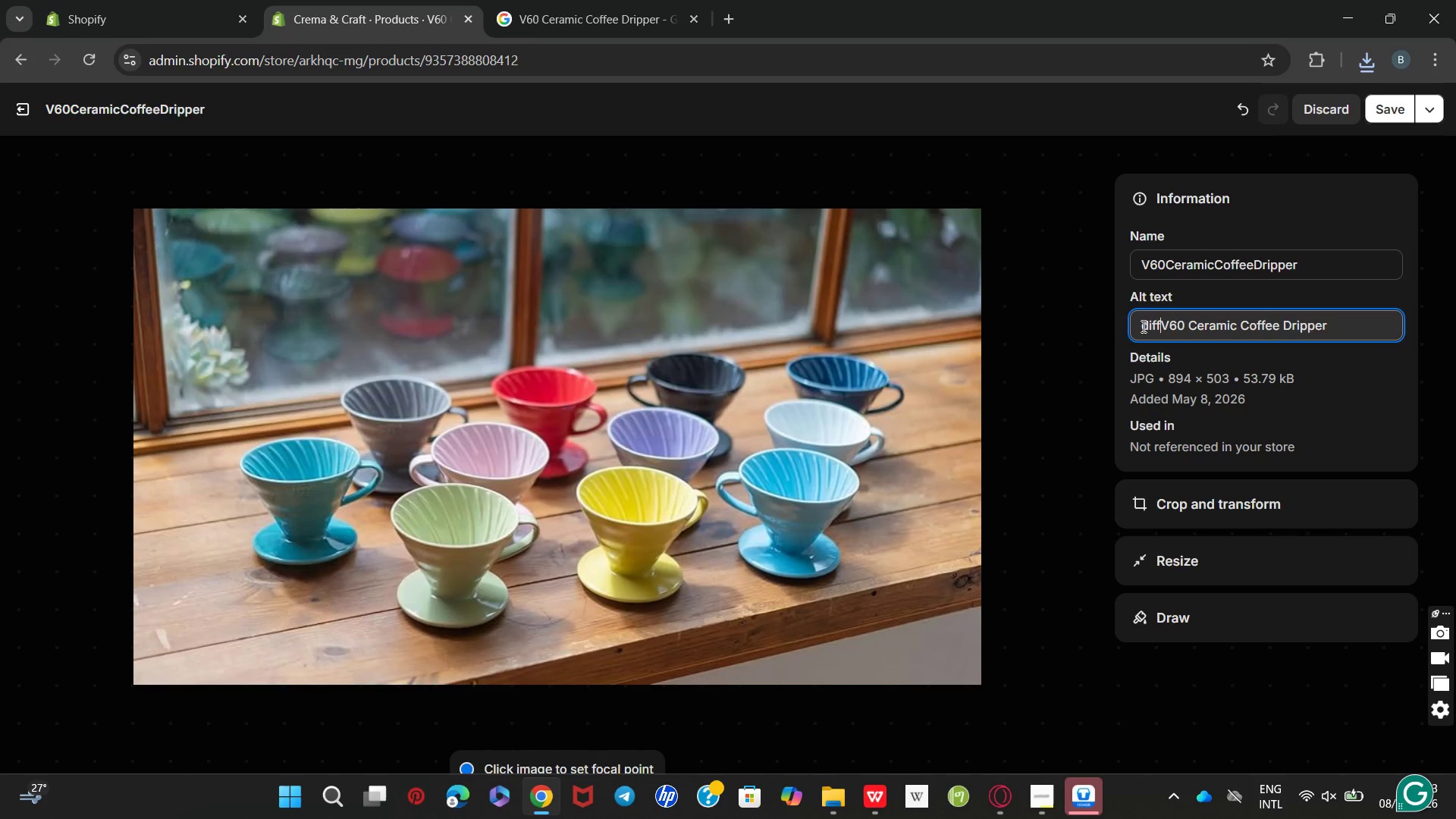 
key(Control+E)
 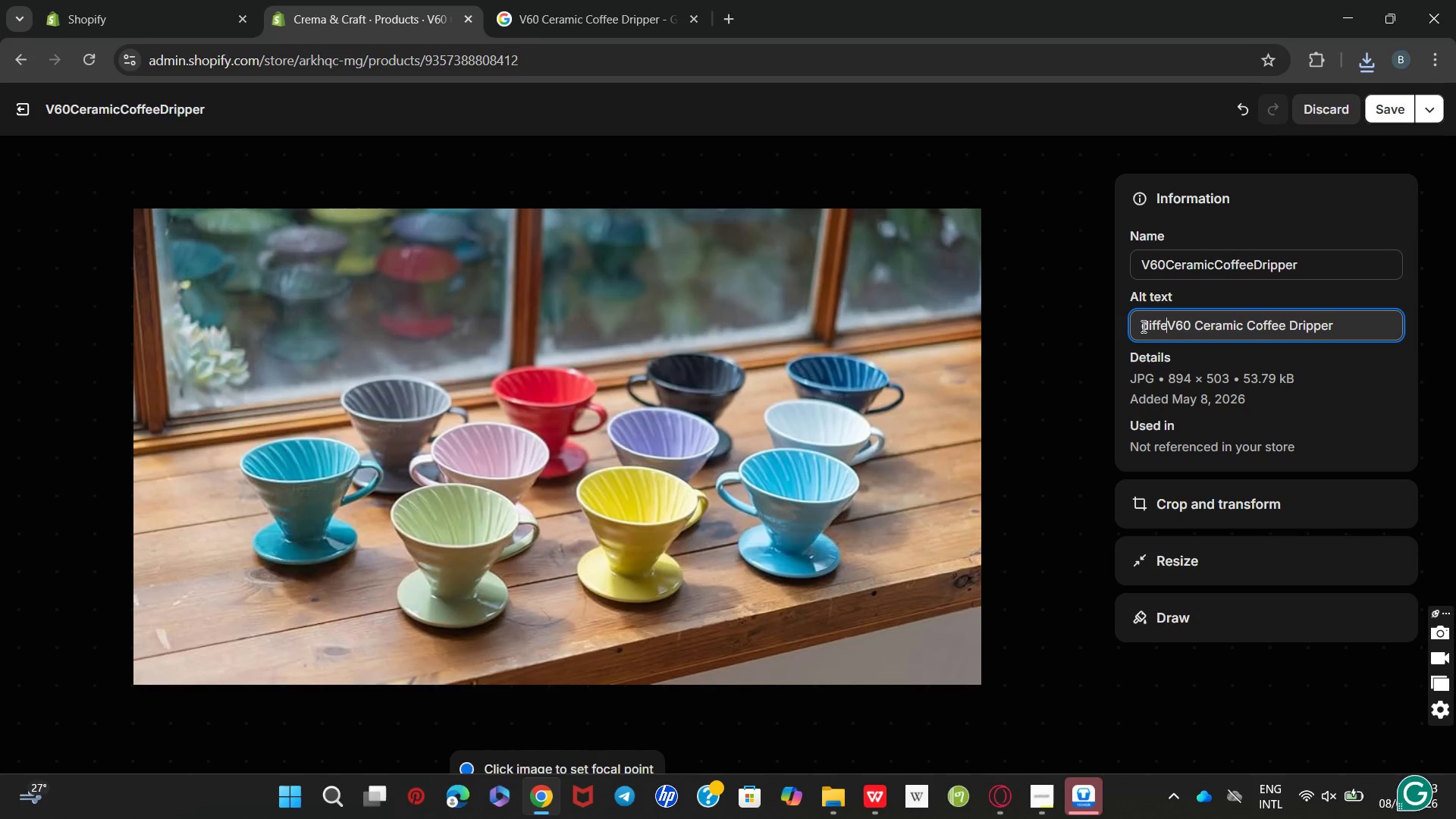 
key(Control+R)
 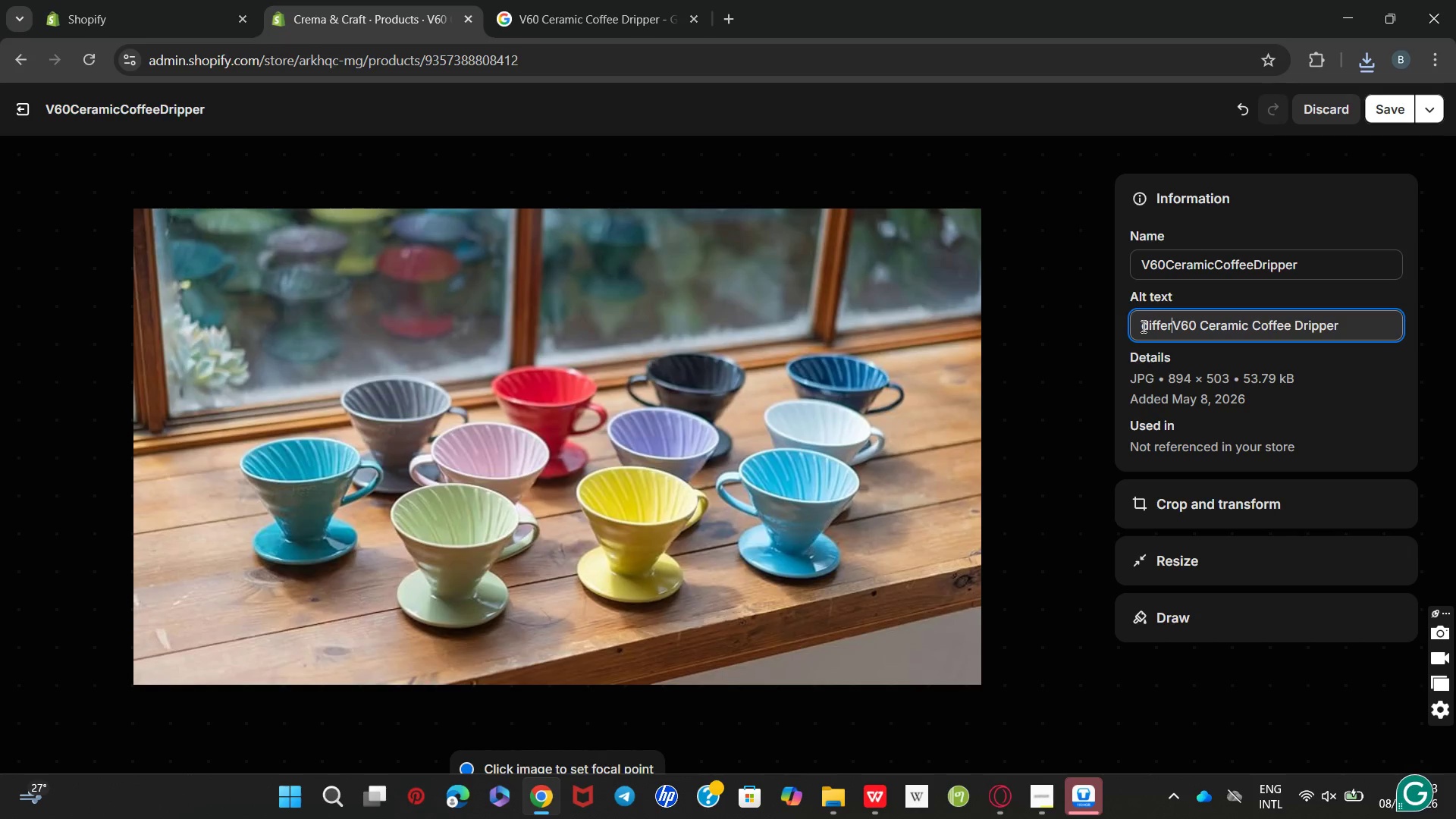 
key(Control+N)
 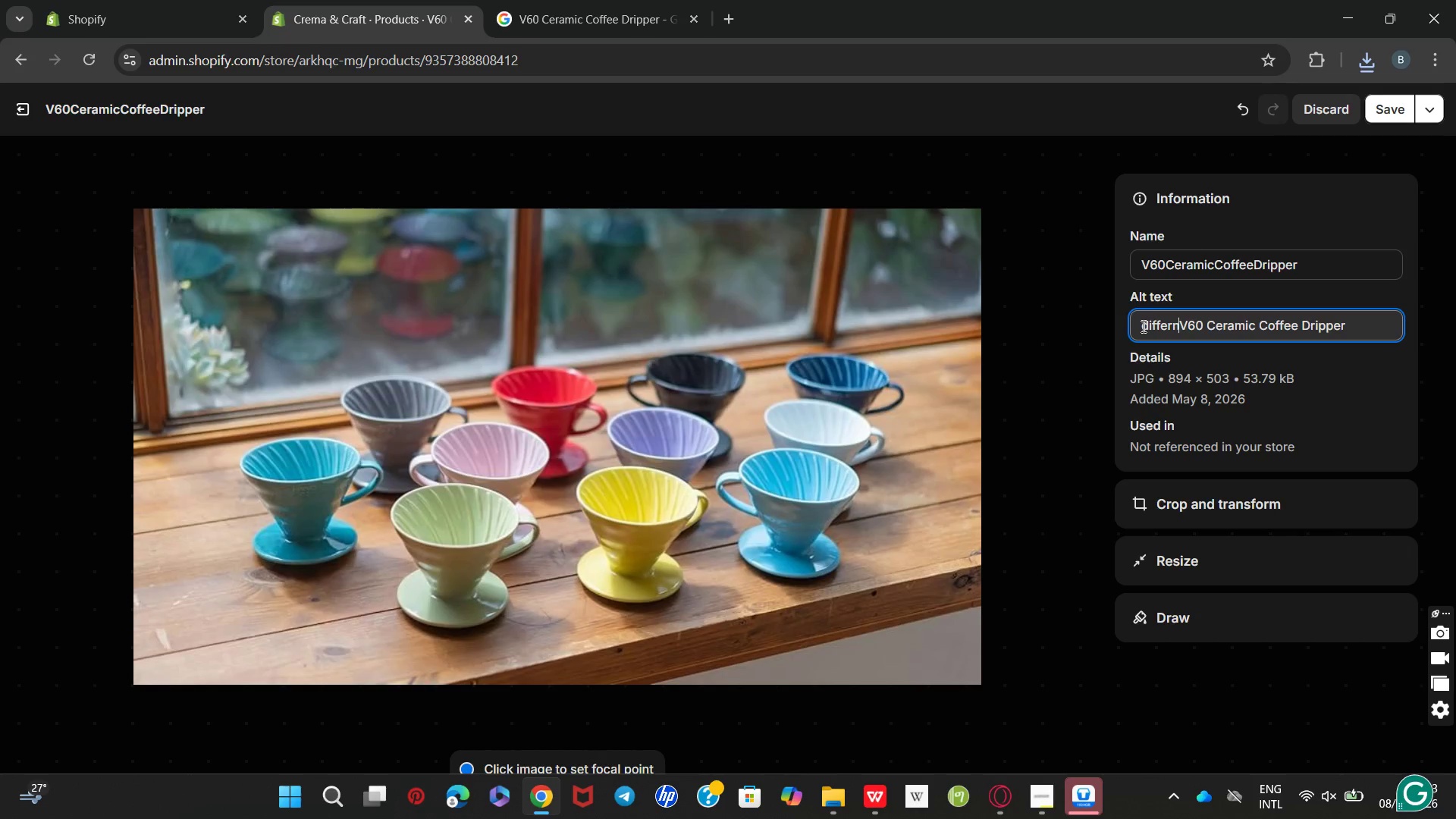 
key(Control+T)
 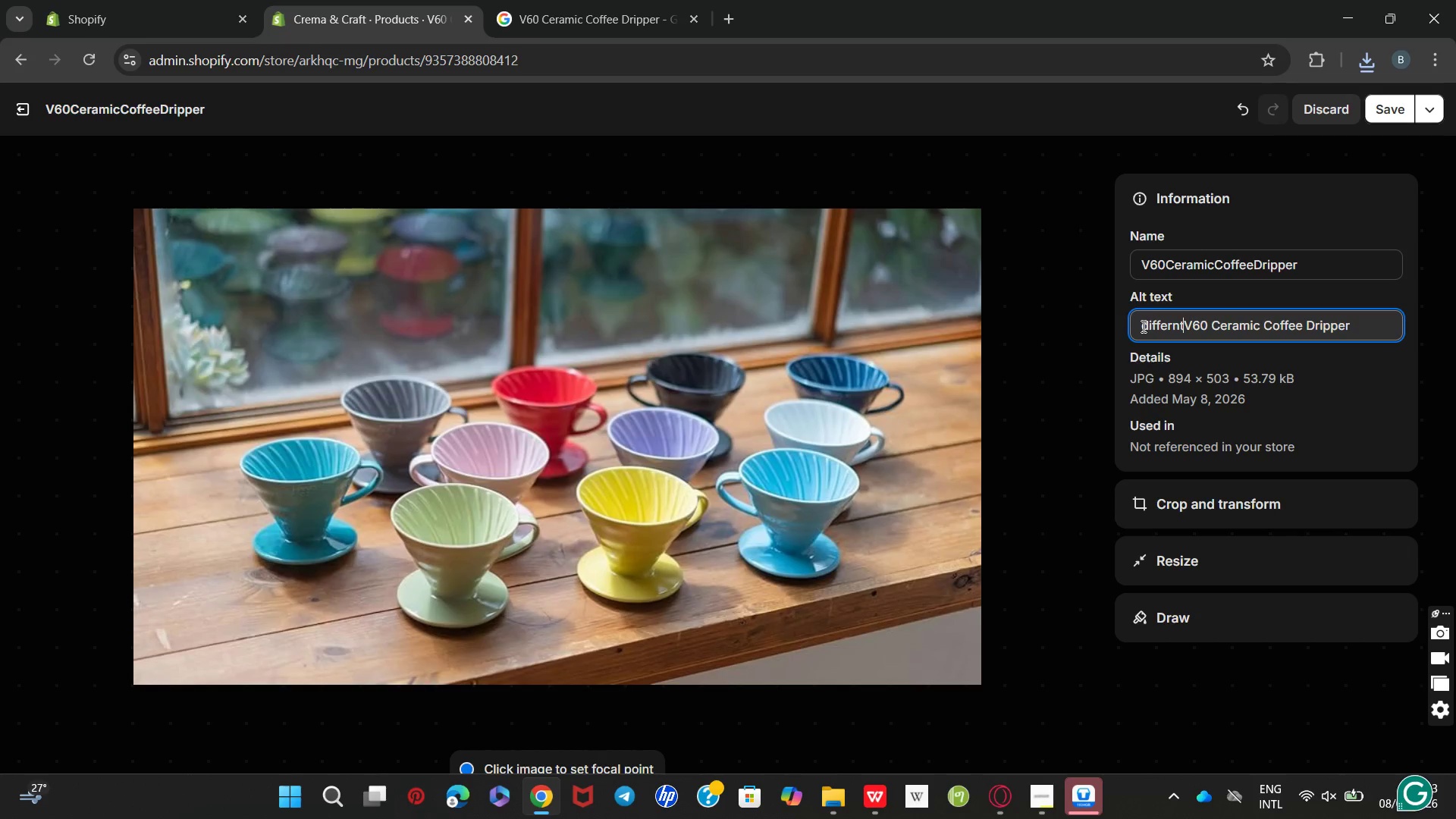 
key(Control+Space)
 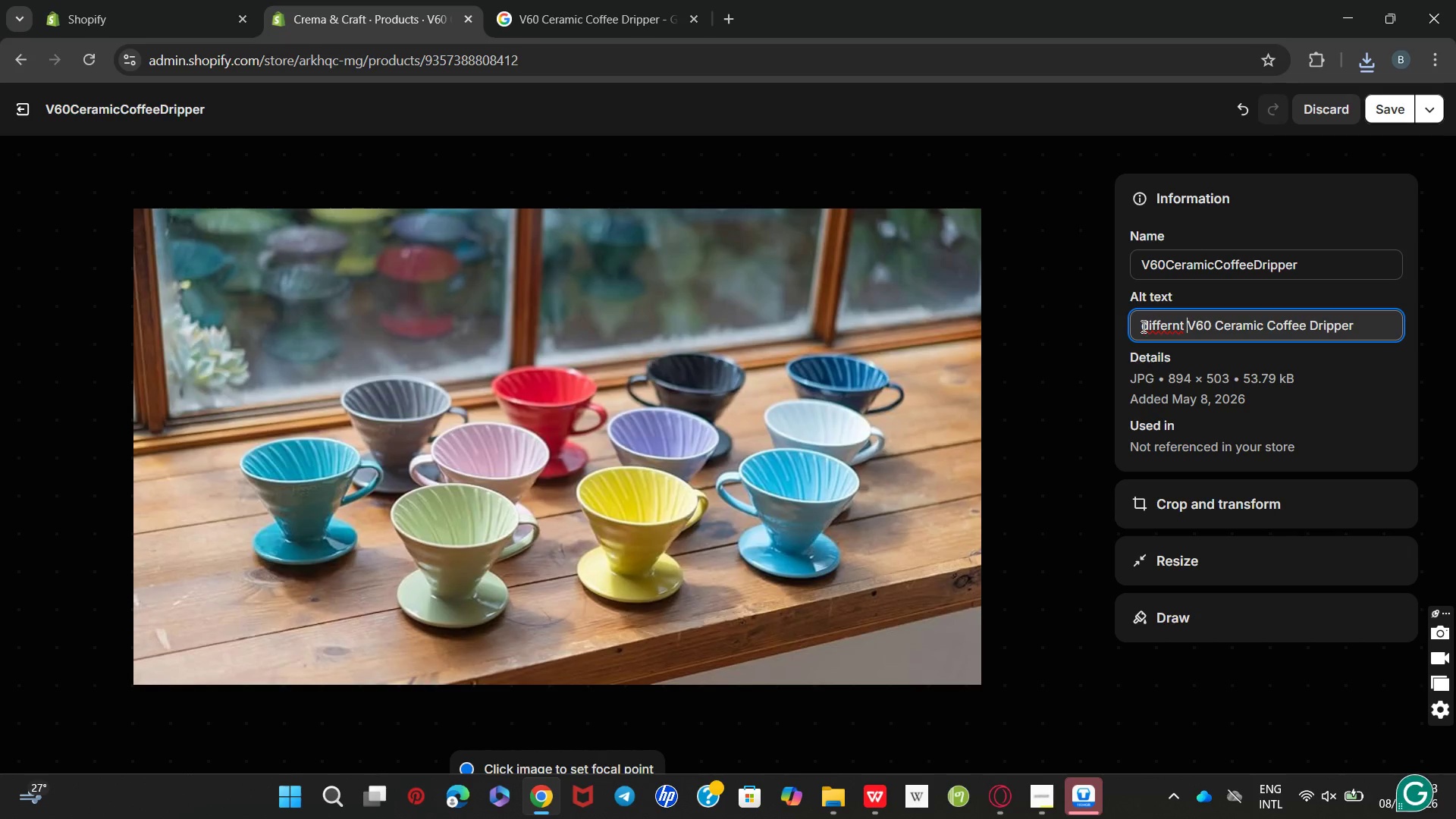 
key(Control+C)
 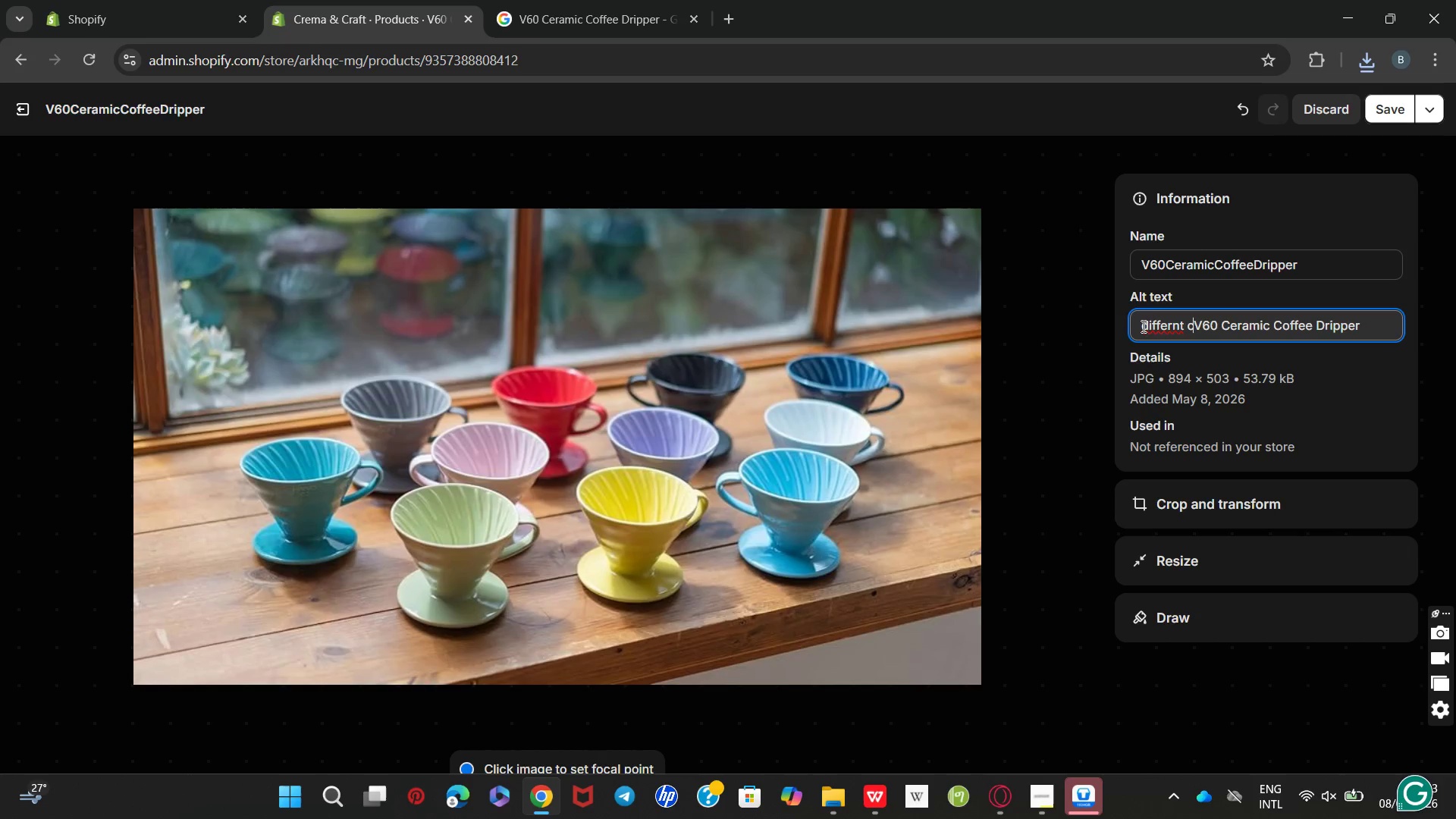 
key(Control+O)
 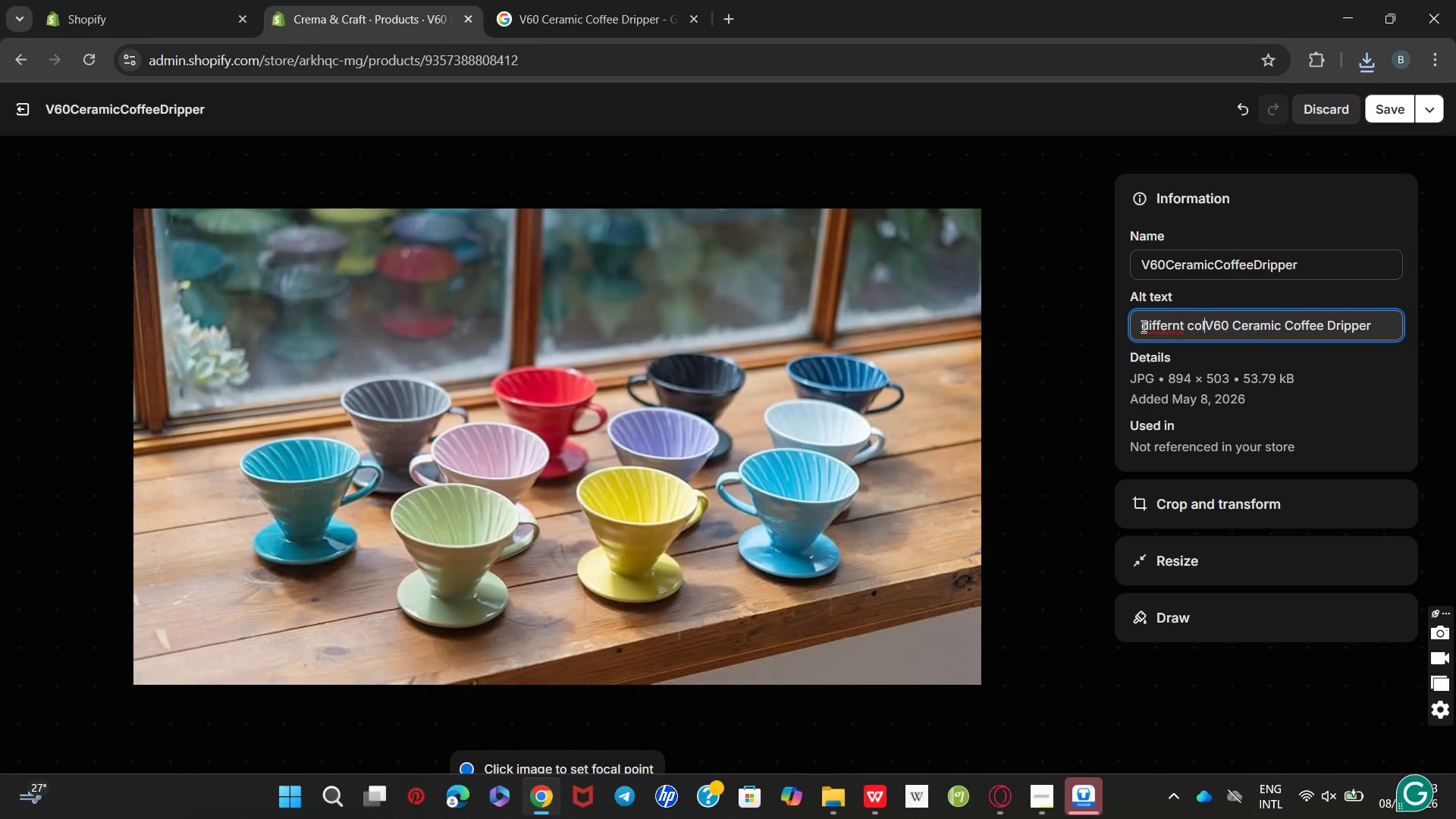 
key(Control+L)
 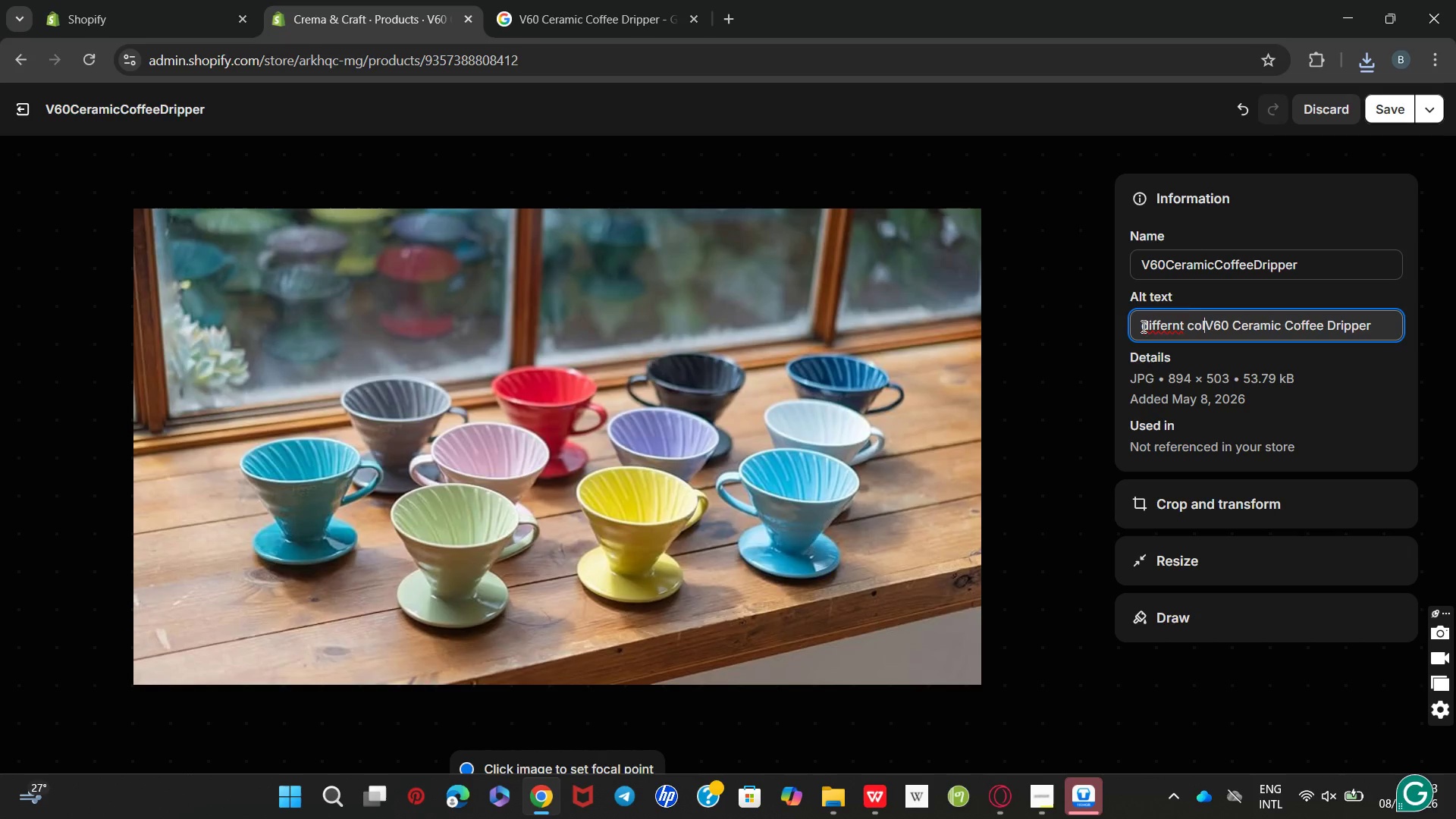 
key(Control+O)
 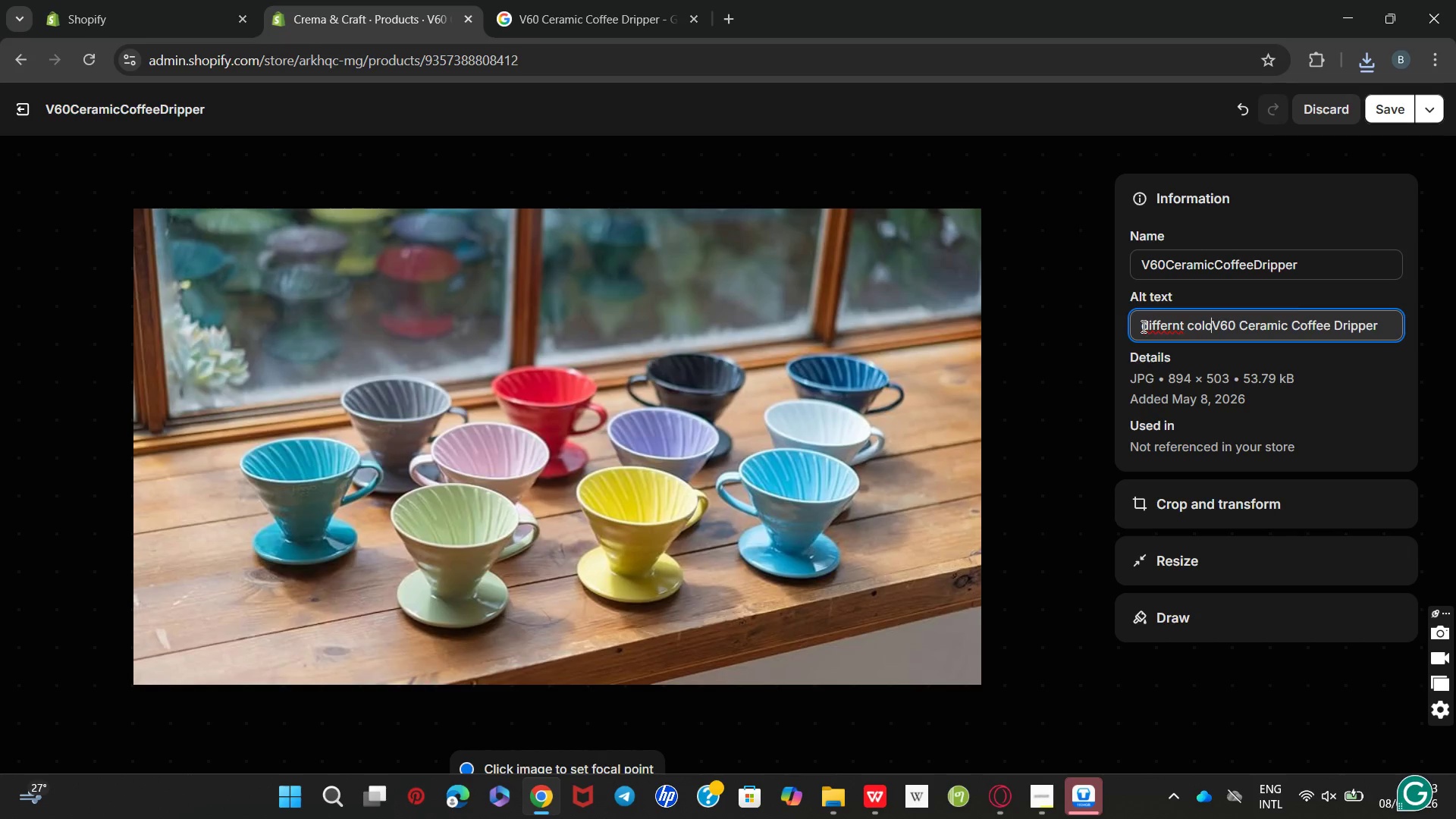 
key(Control+U)
 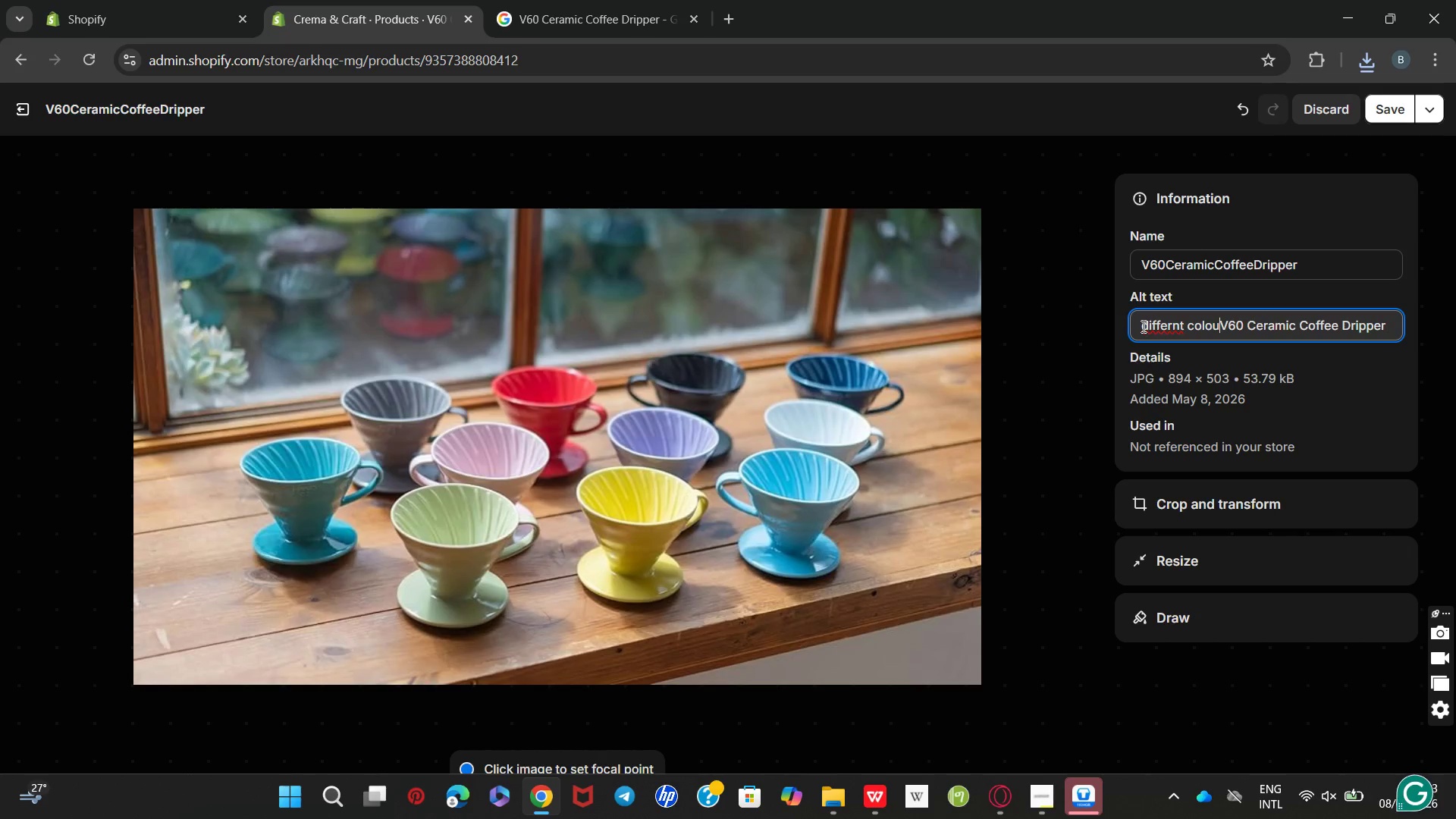 
key(Control+R)
 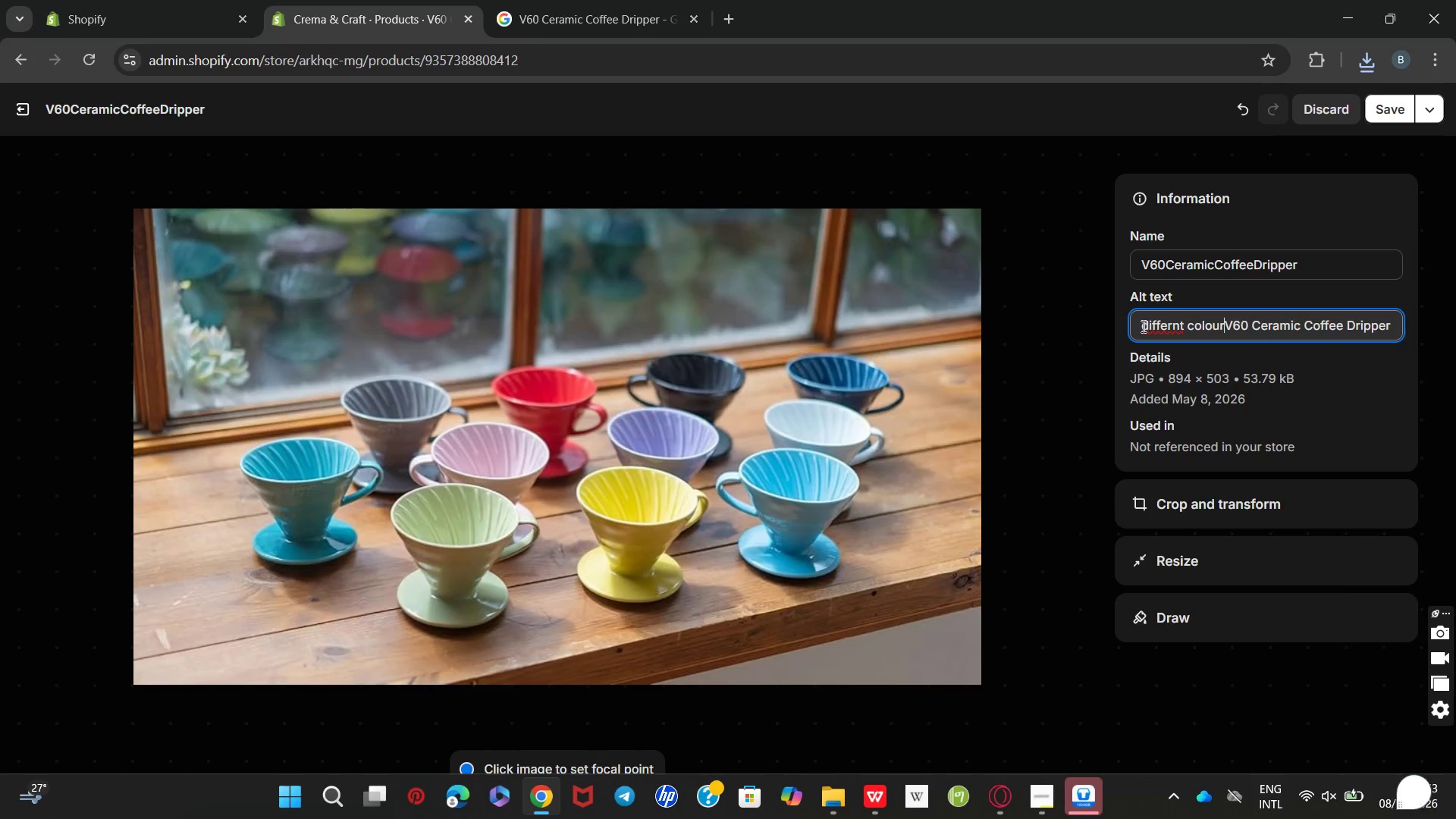 
key(Control+Space)
 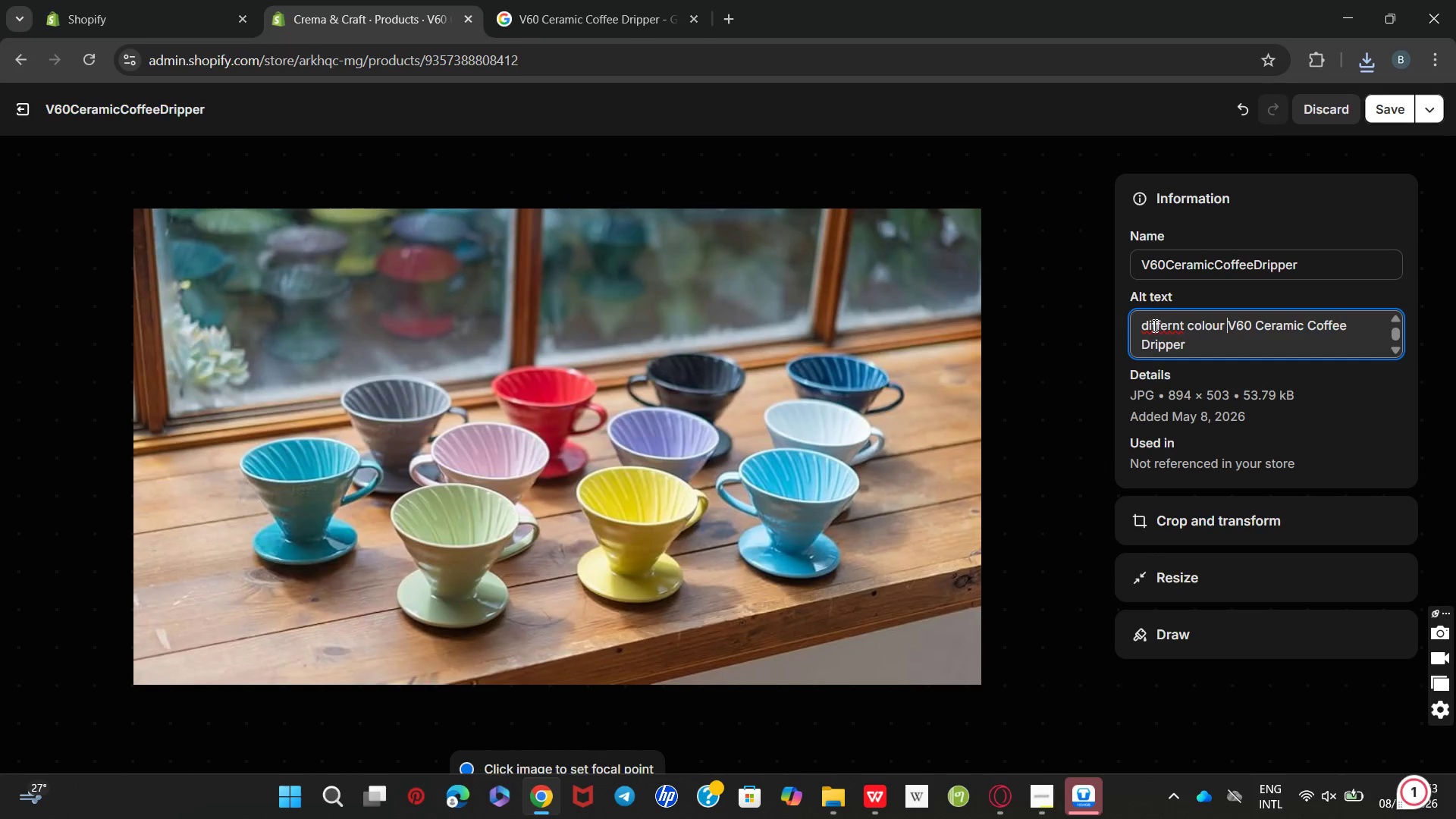 
left_click([1146, 325])
 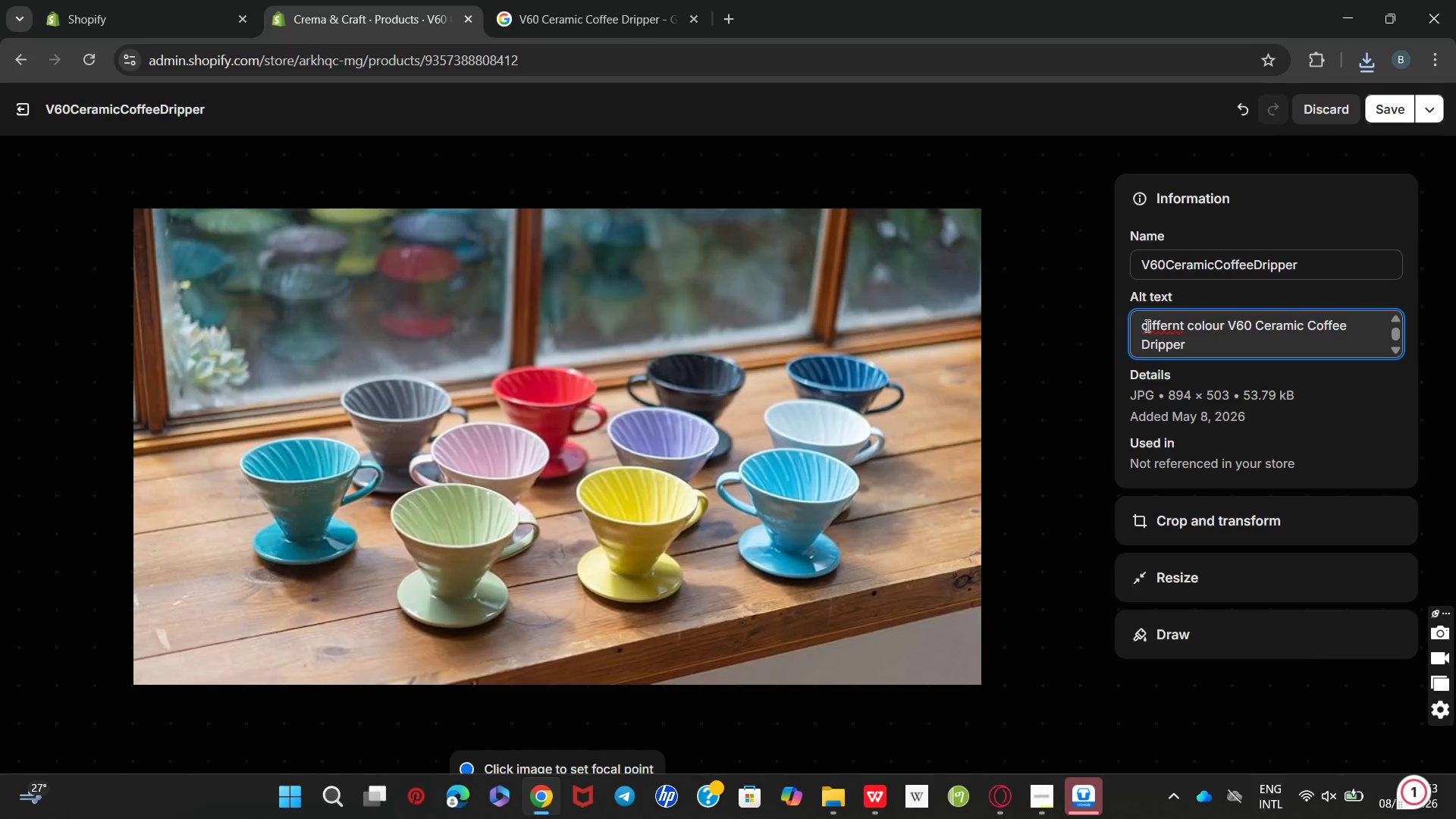 
key(Control+Backspace)
 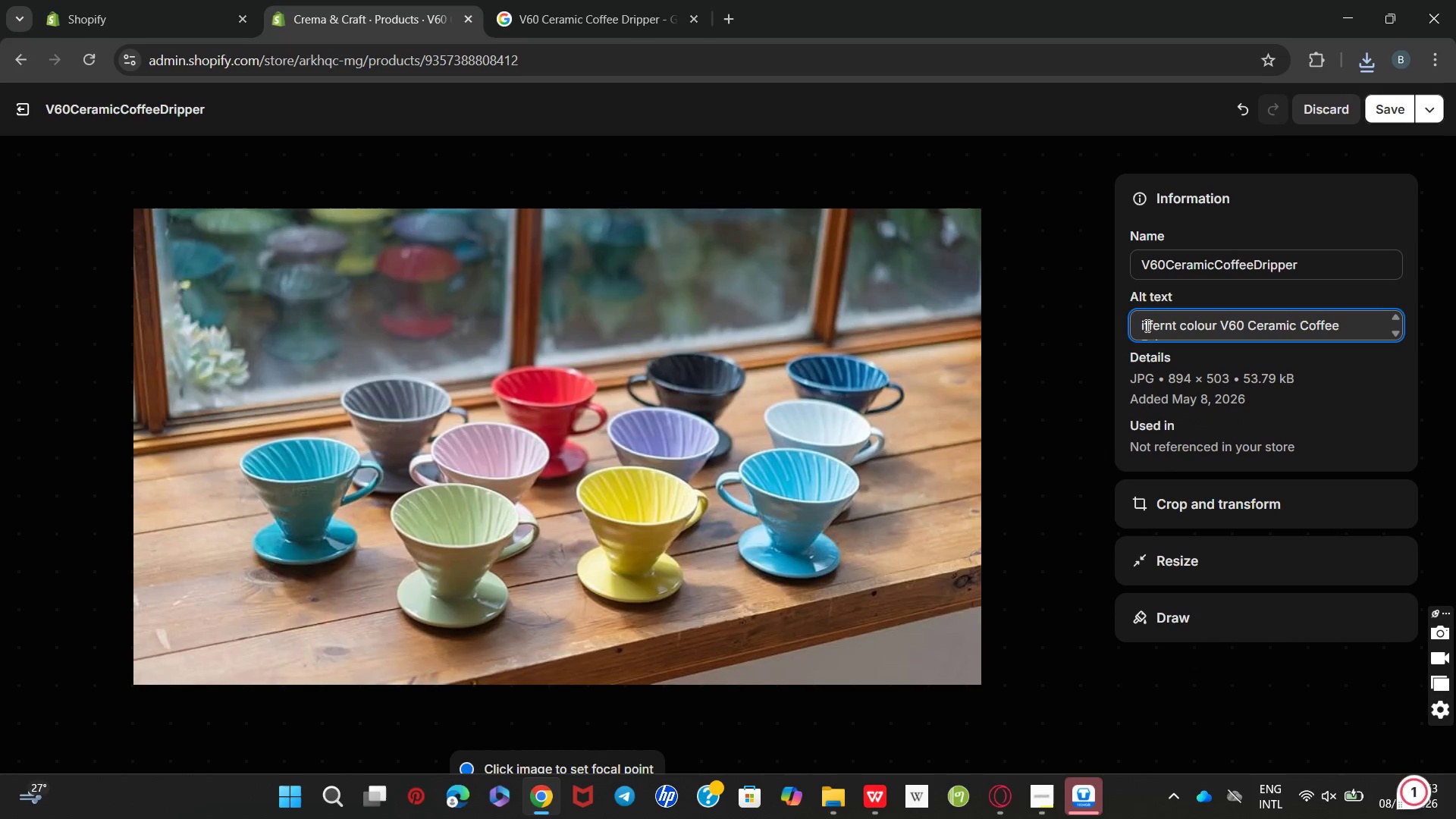 
key(Control+CapsLock)
 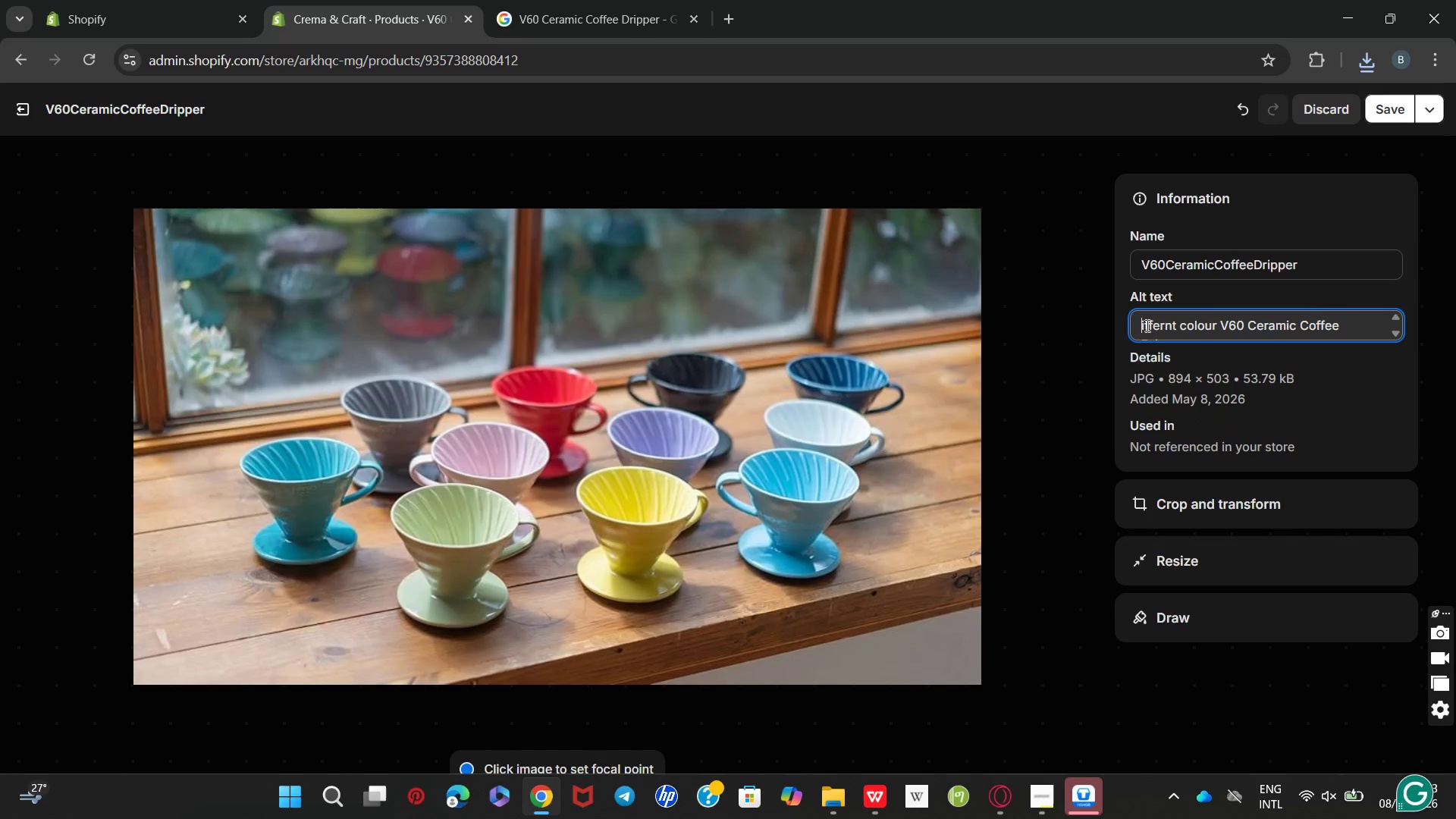 
key(Control+D)
 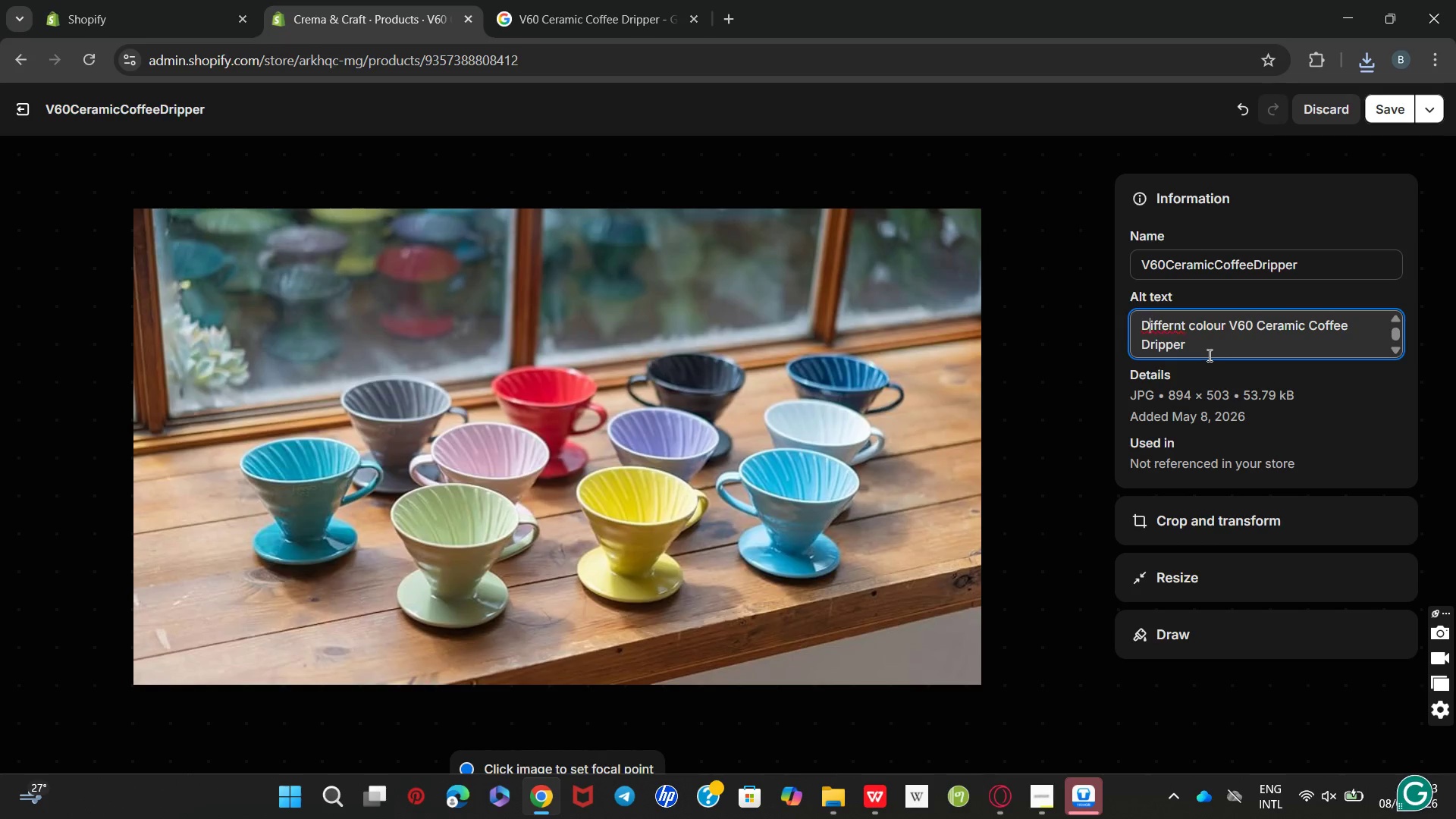 
left_click_drag(start_coordinate=[1208, 355], to_coordinate=[1178, 328])
 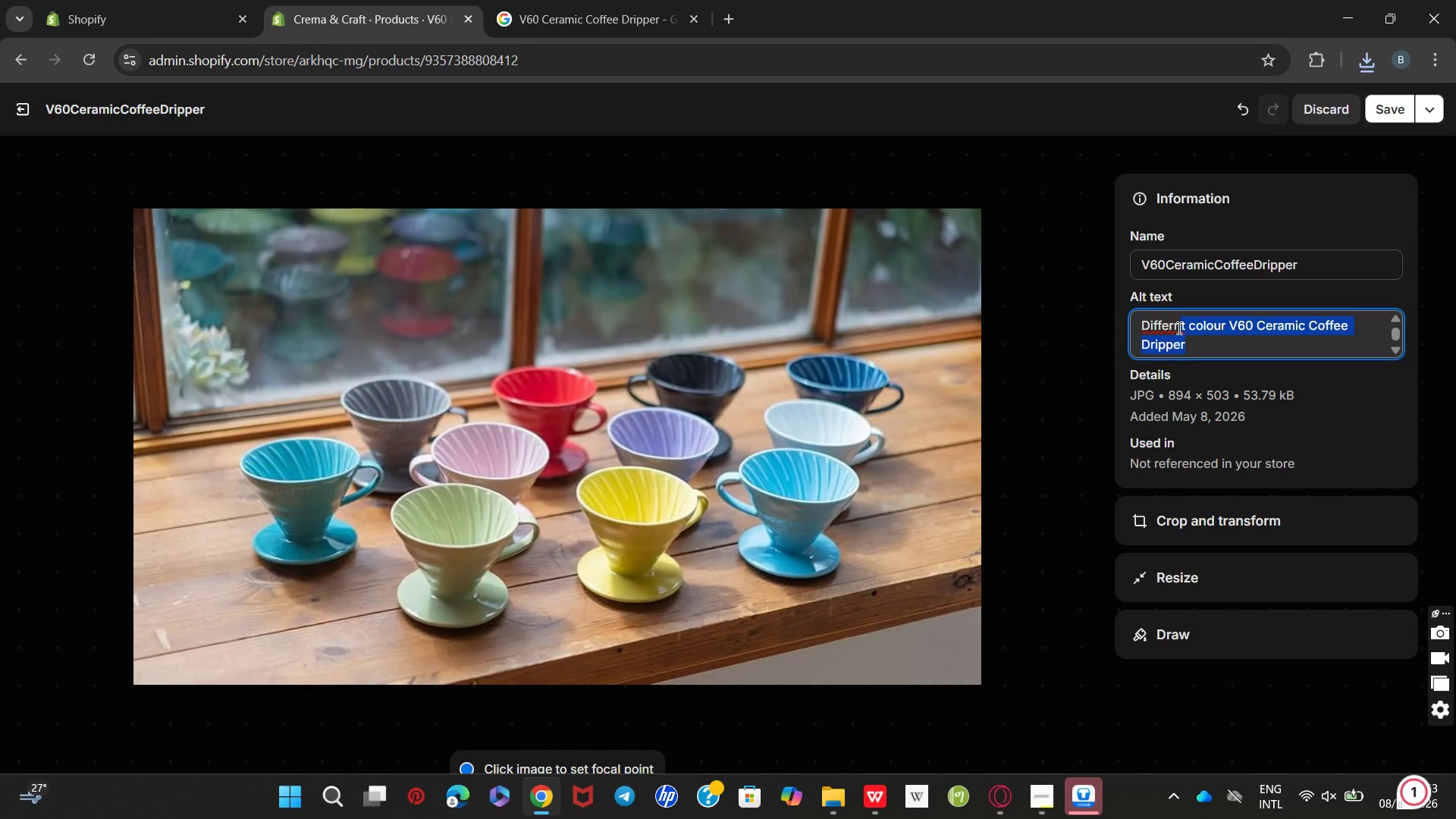 
left_click([1178, 328])
 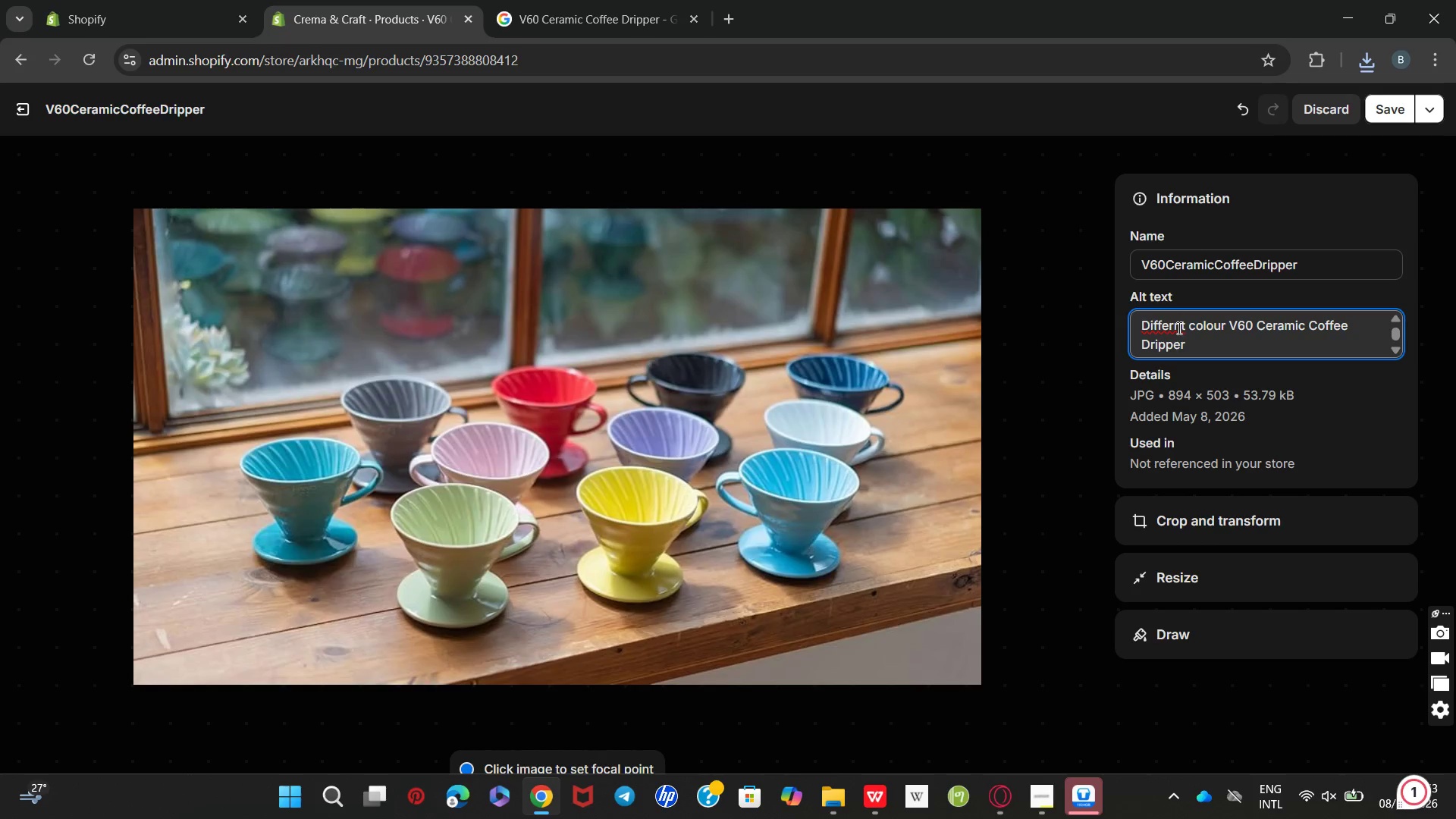 
key(Control+E)
 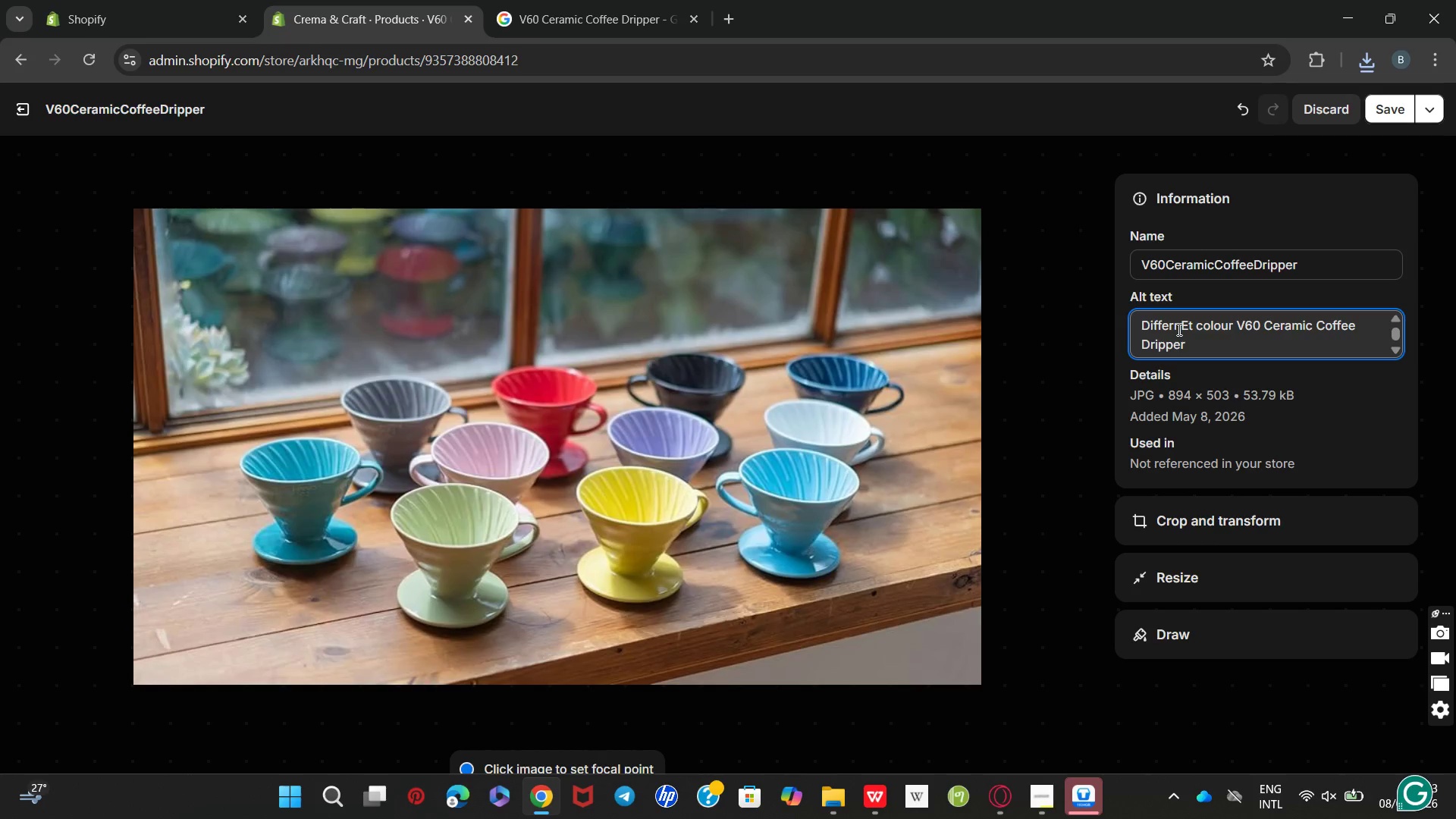 
key(Control+Backspace)
 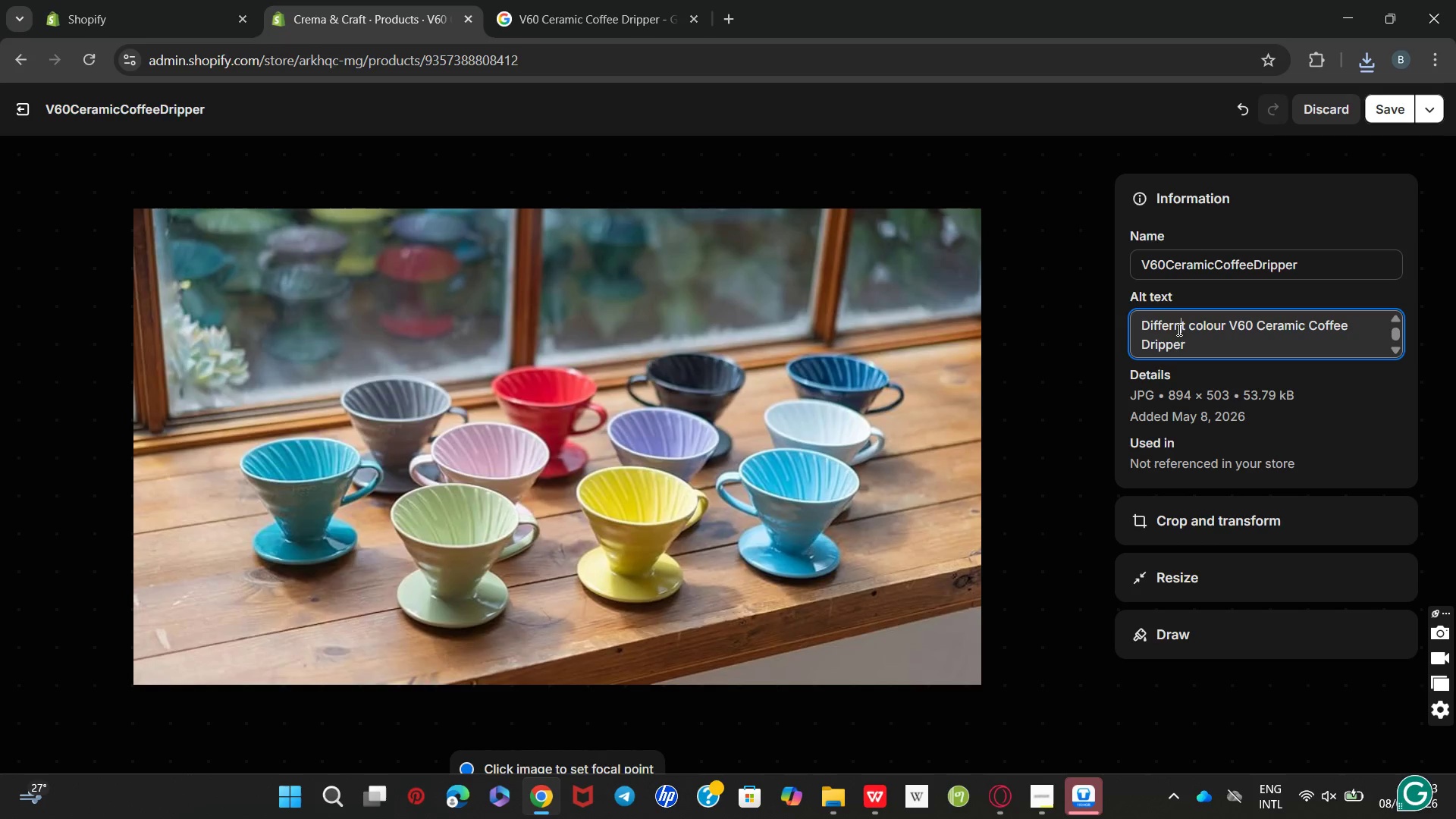 
key(CapsLock)
 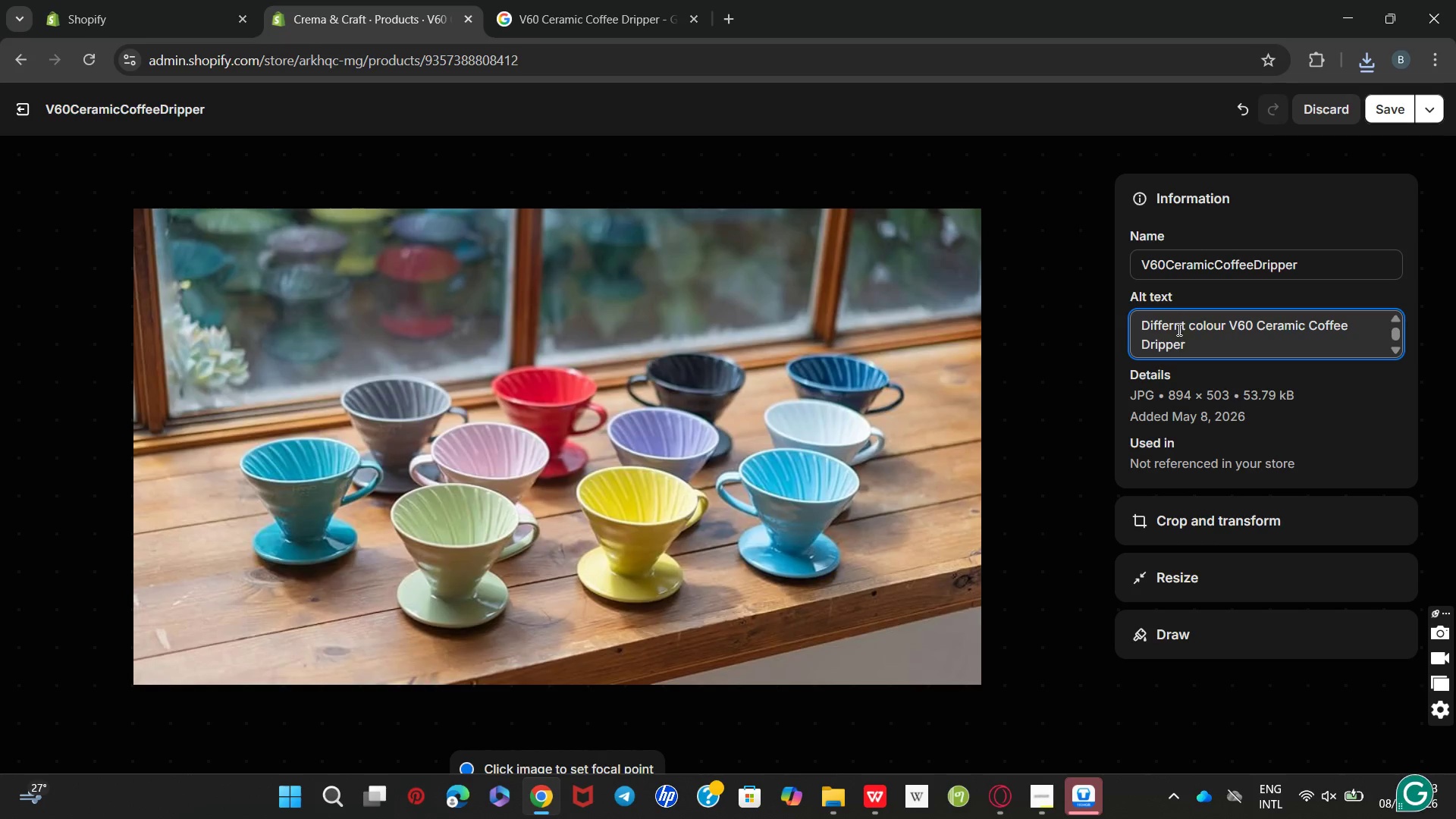 
key(E)
 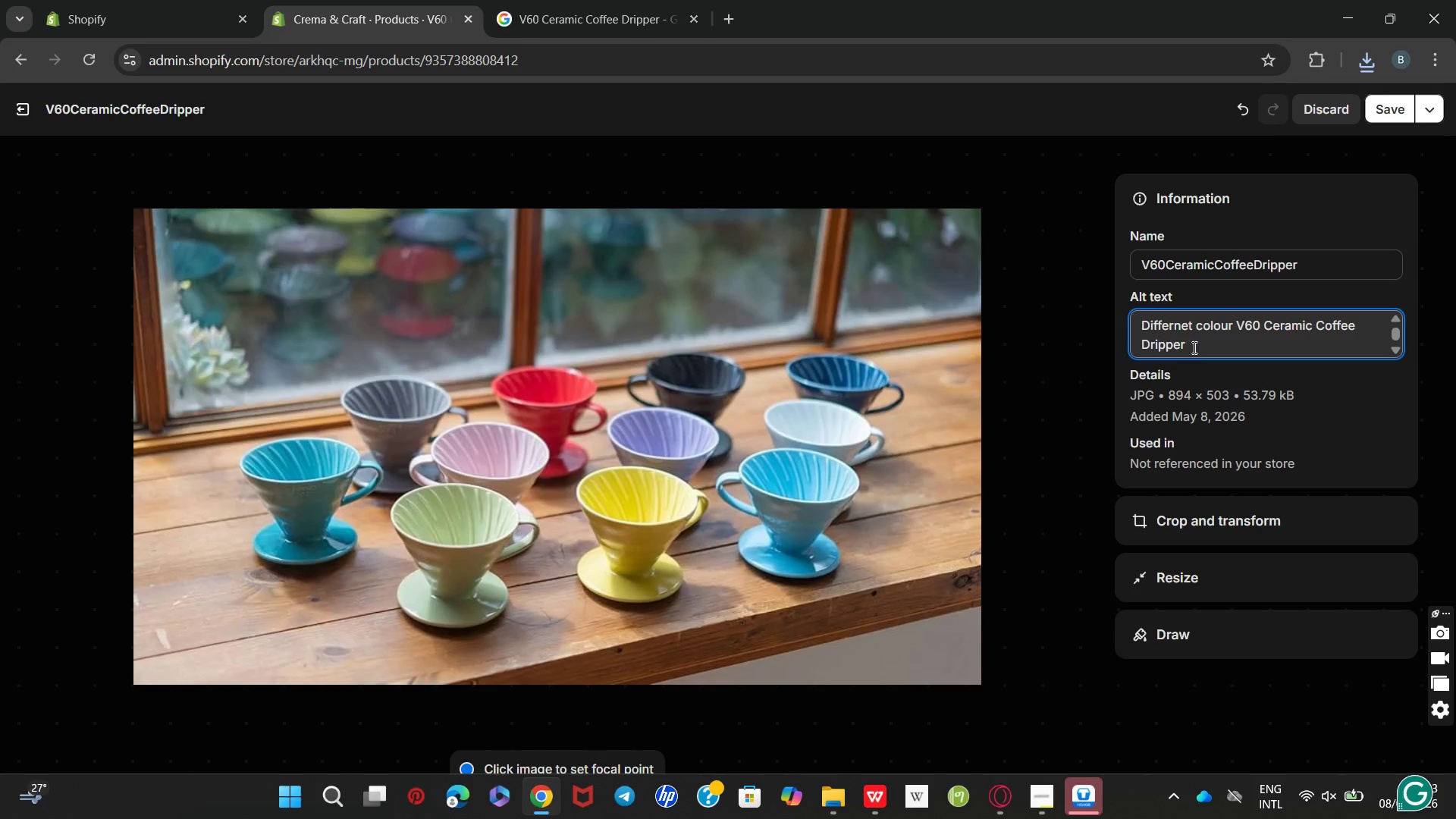 
left_click([1197, 350])
 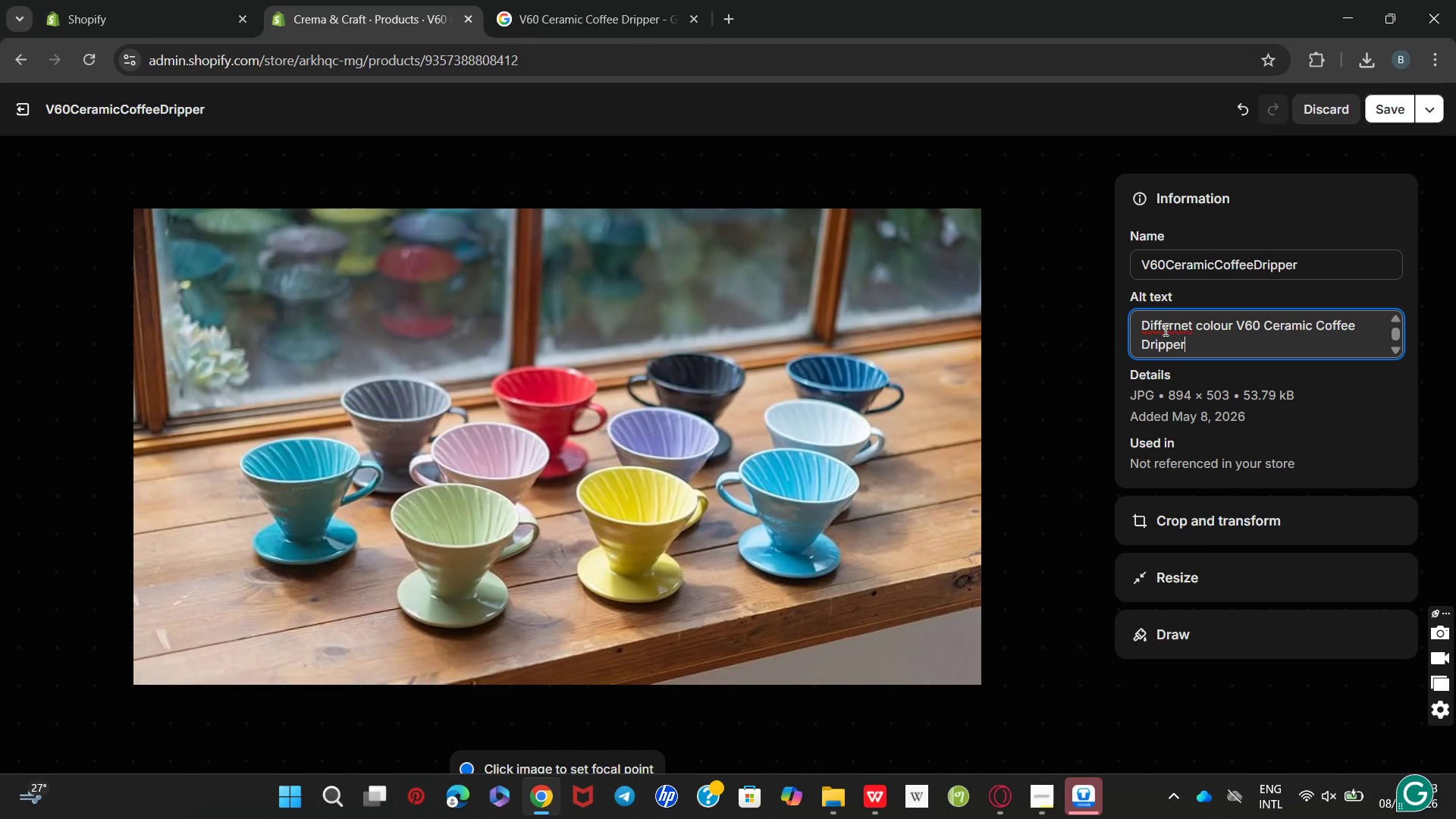 
left_click([1164, 330])
 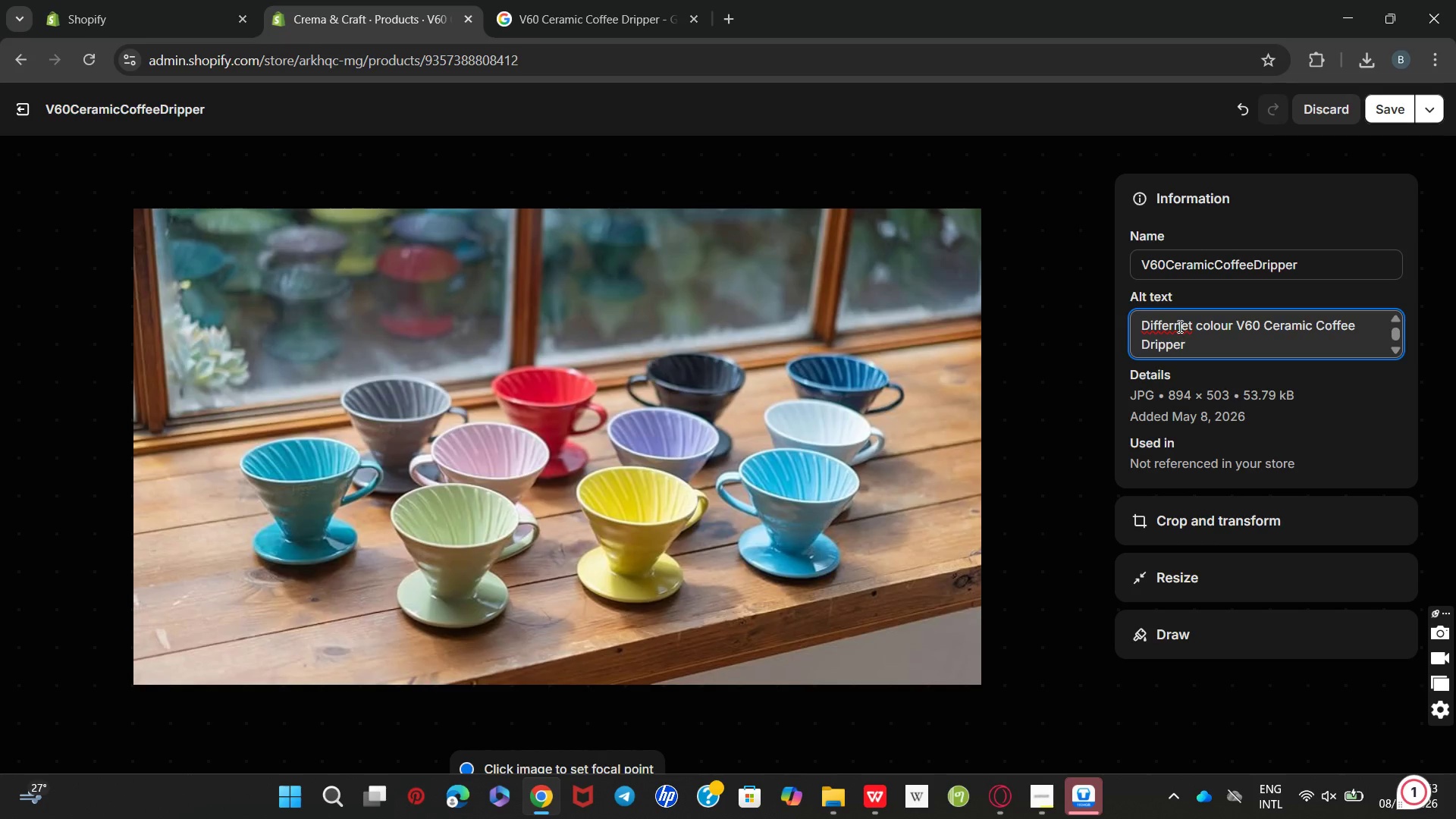 
wait(6.72)
 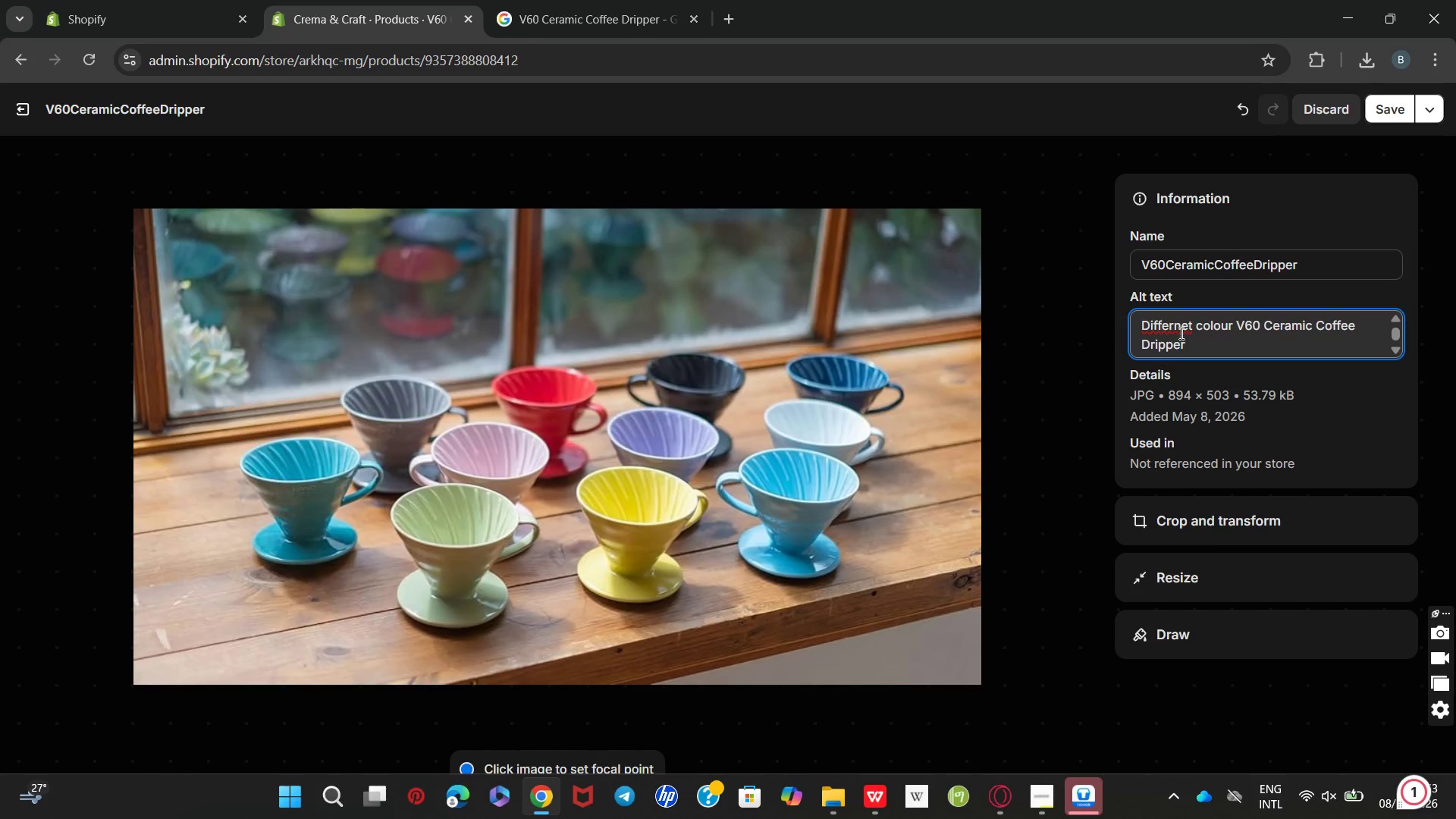 
left_click([1192, 344])
 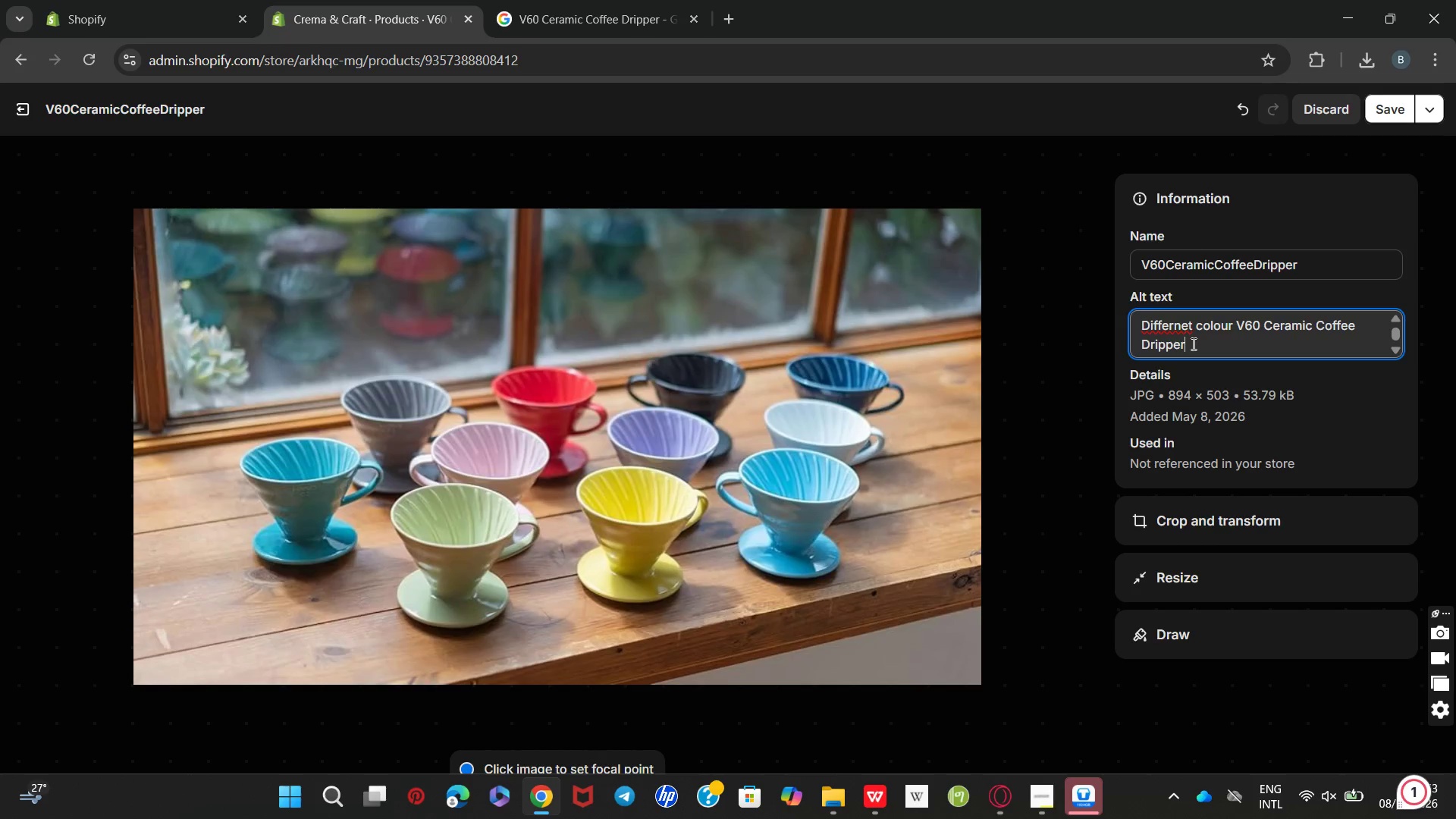 
wait(9.14)
 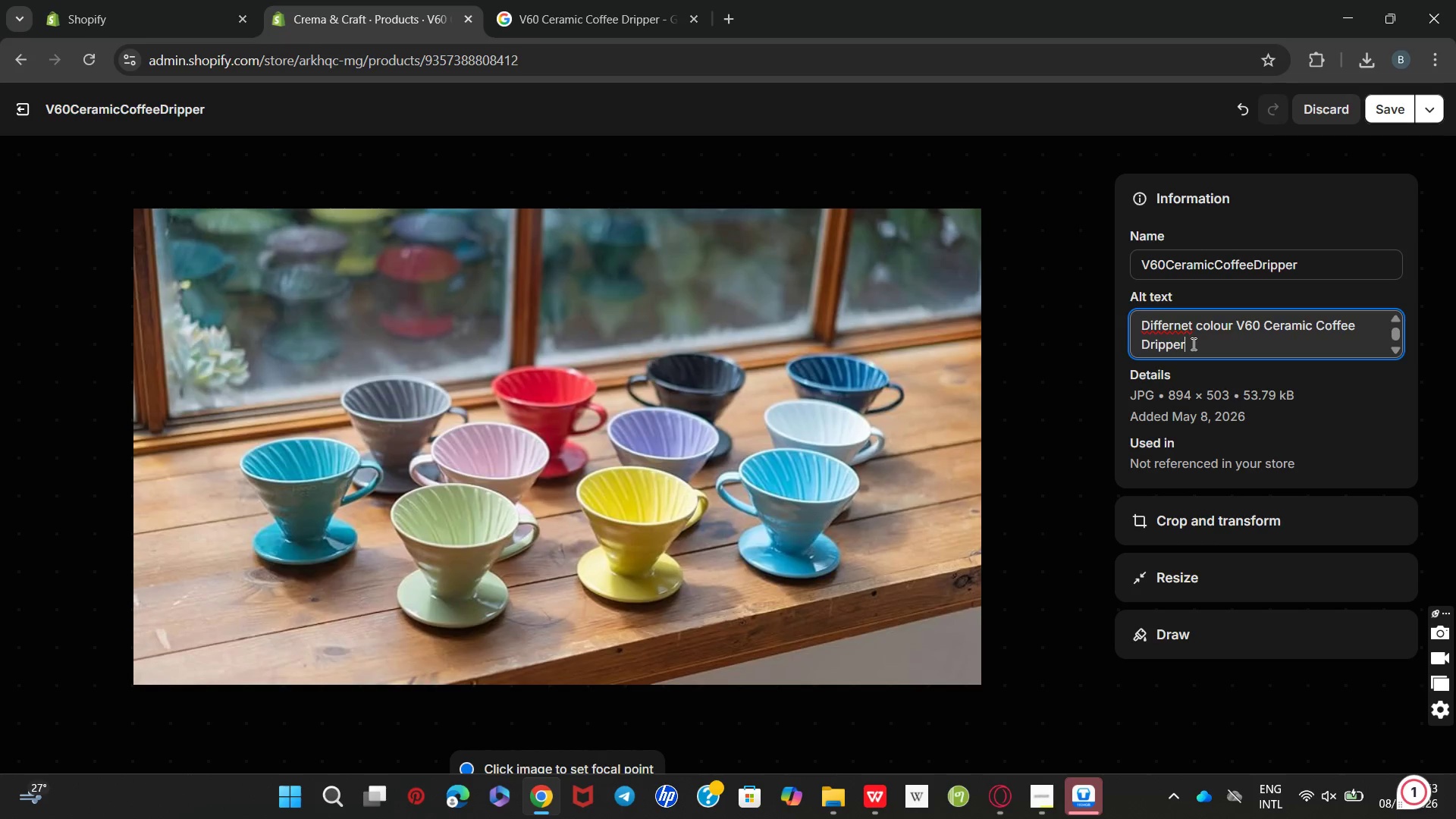 
left_click([1188, 326])
 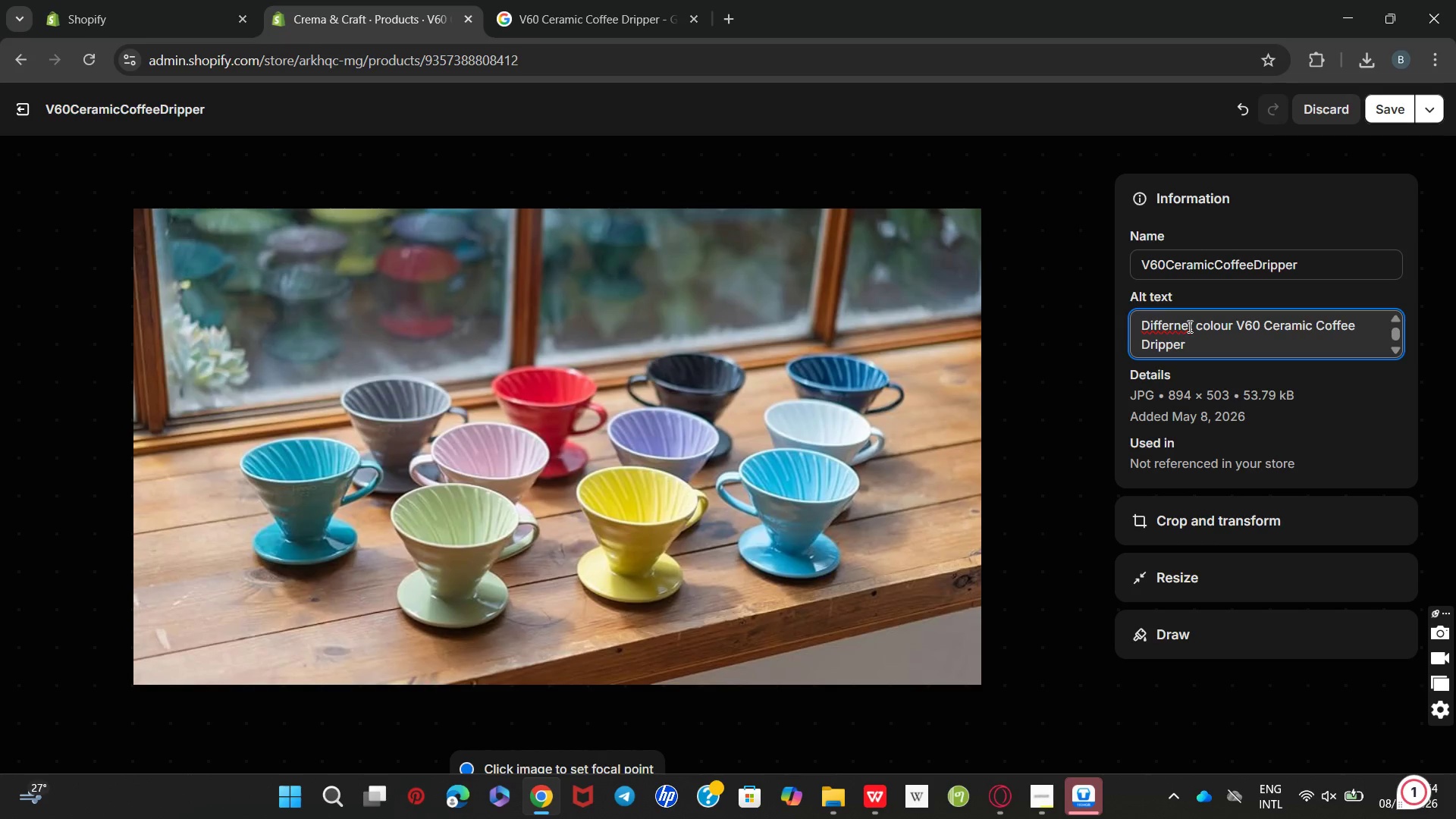 
key(Backspace)
key(Backspace)
type(ent)
 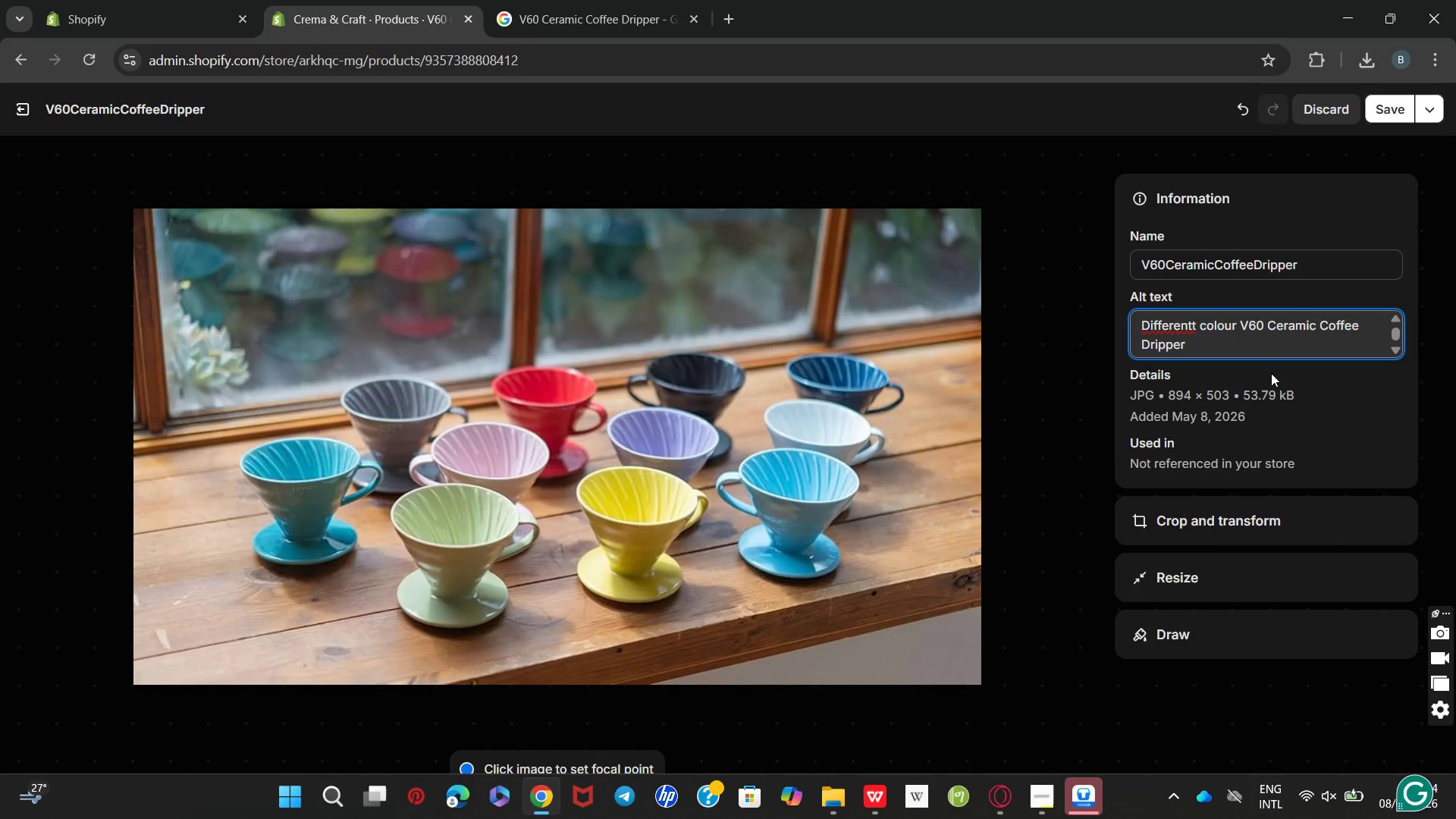 
key(ArrowRight)
 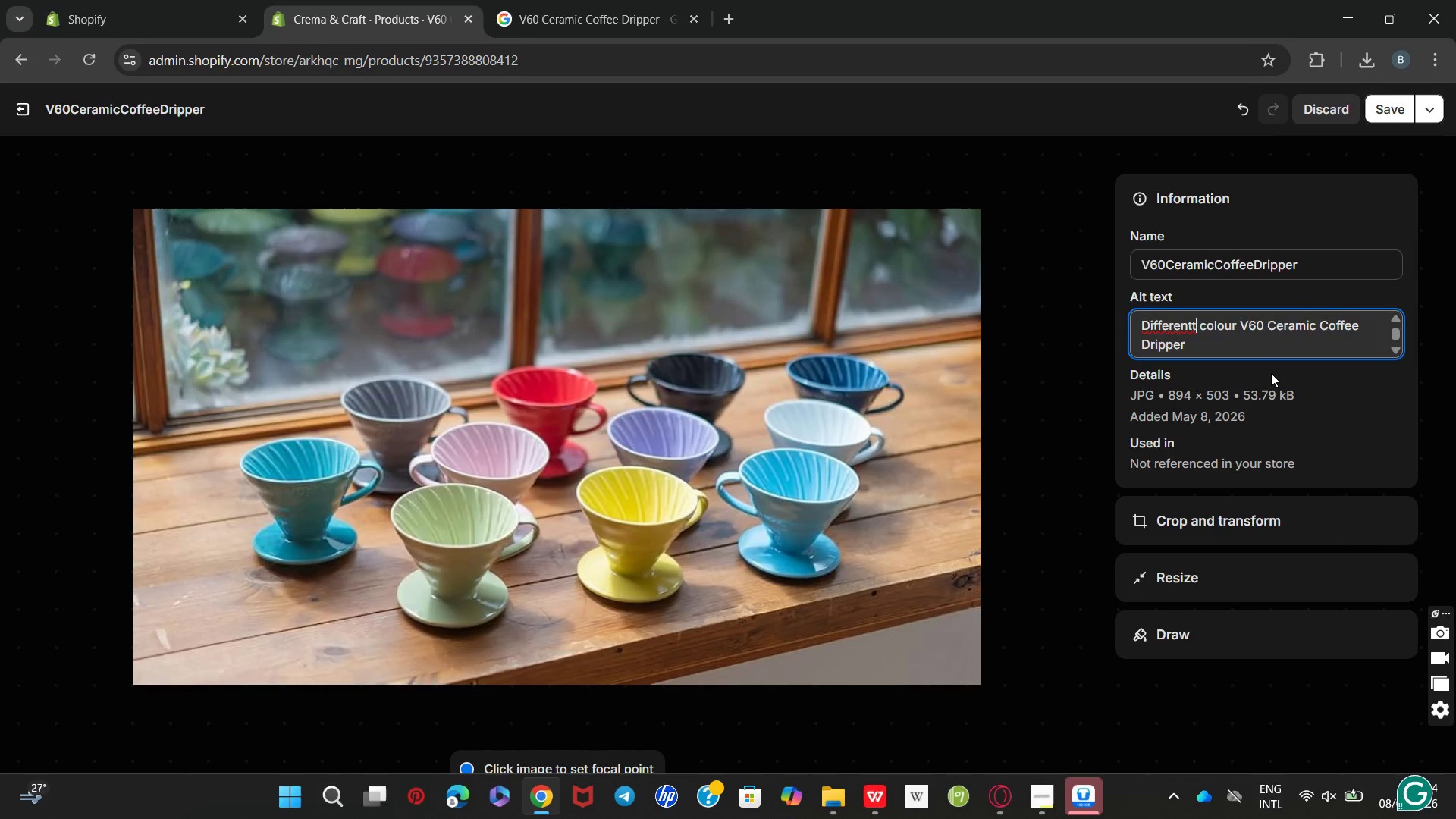 
key(Backspace)
 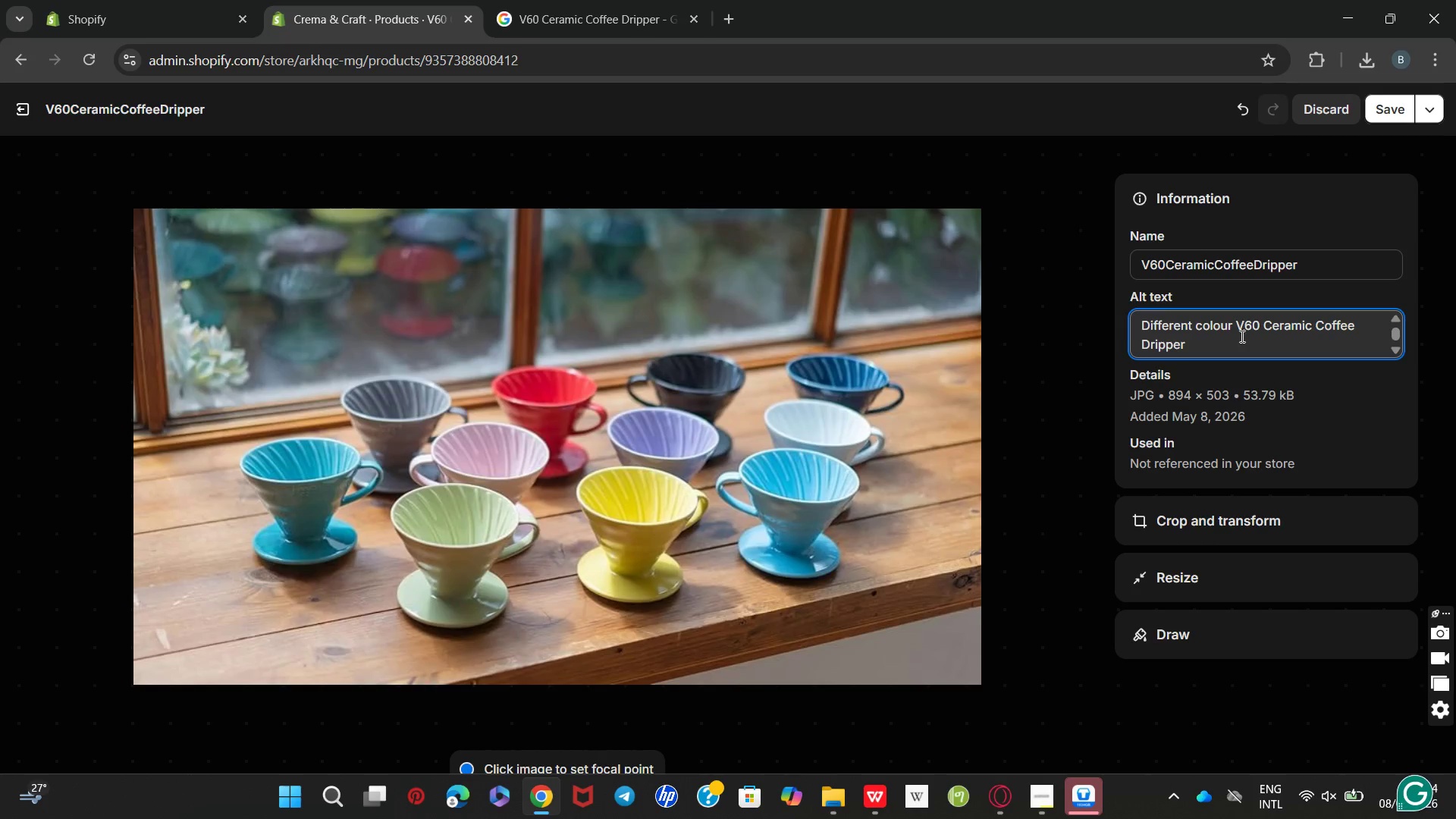 
left_click([1238, 347])
 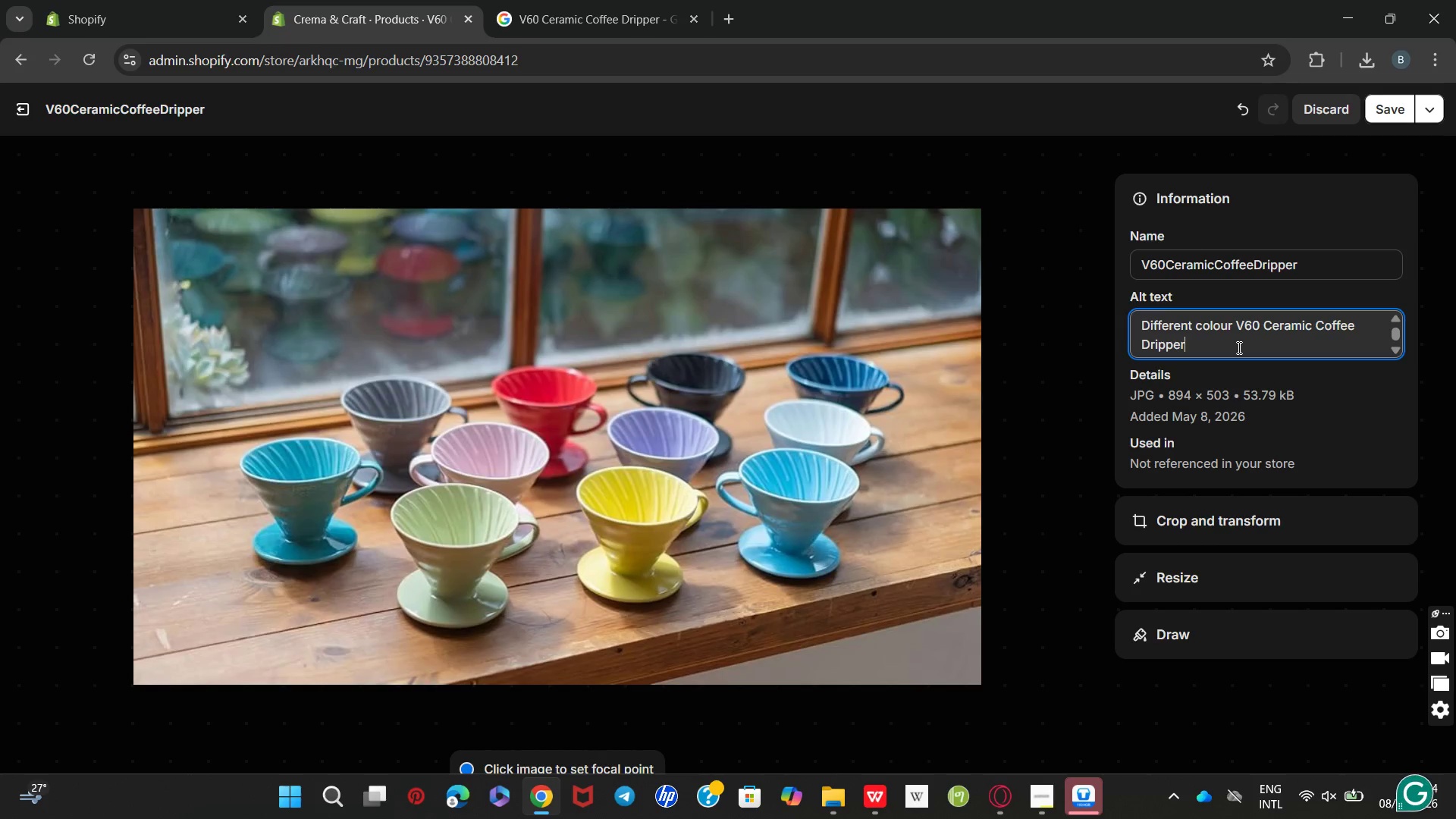 
type( on wodden )
key(Backspace)
key(Backspace)
key(Backspace)
key(Backspace)
key(Backspace)
type(oden tabe)
 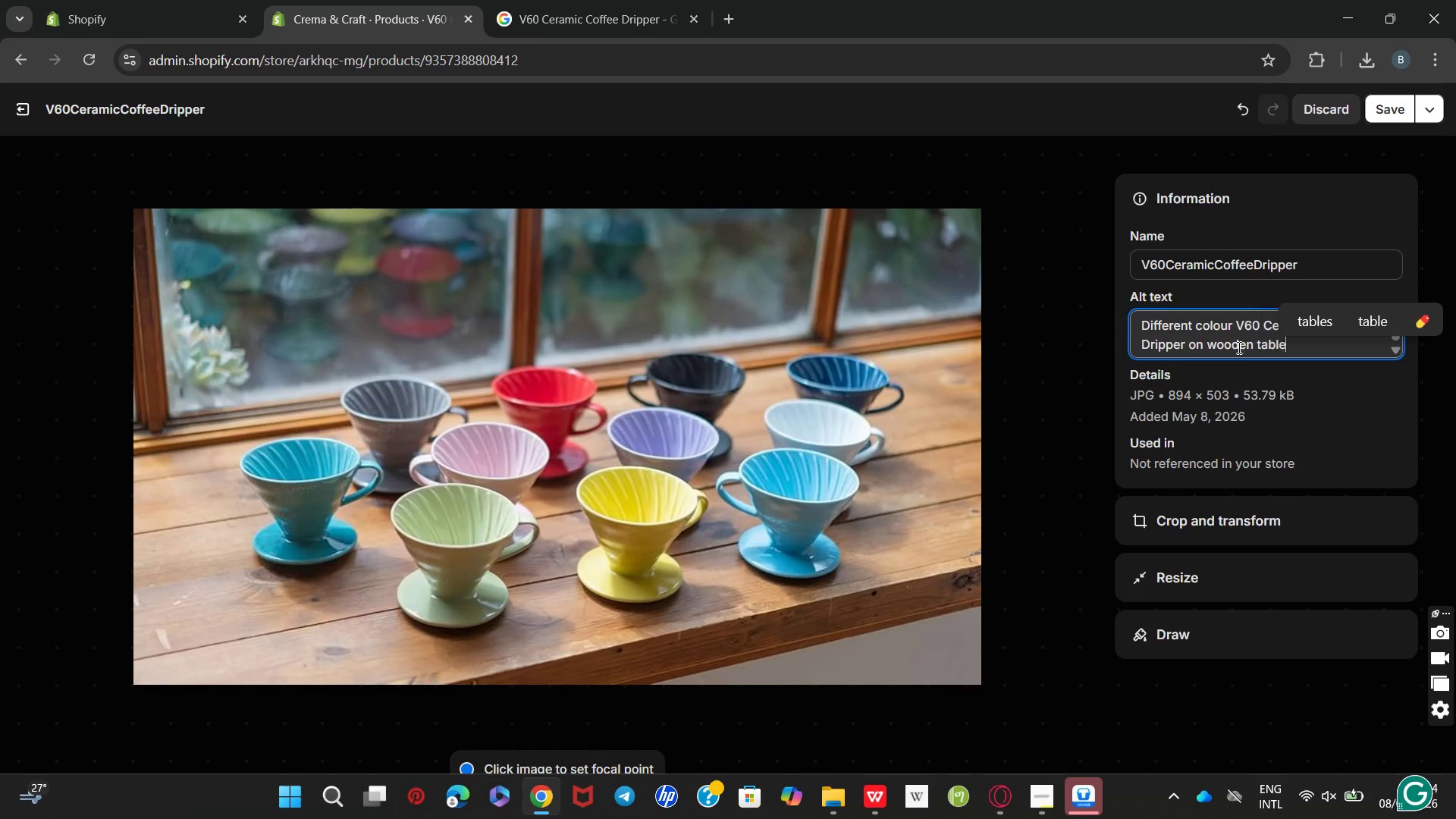 
hold_key(key=L, duration=0.33)
 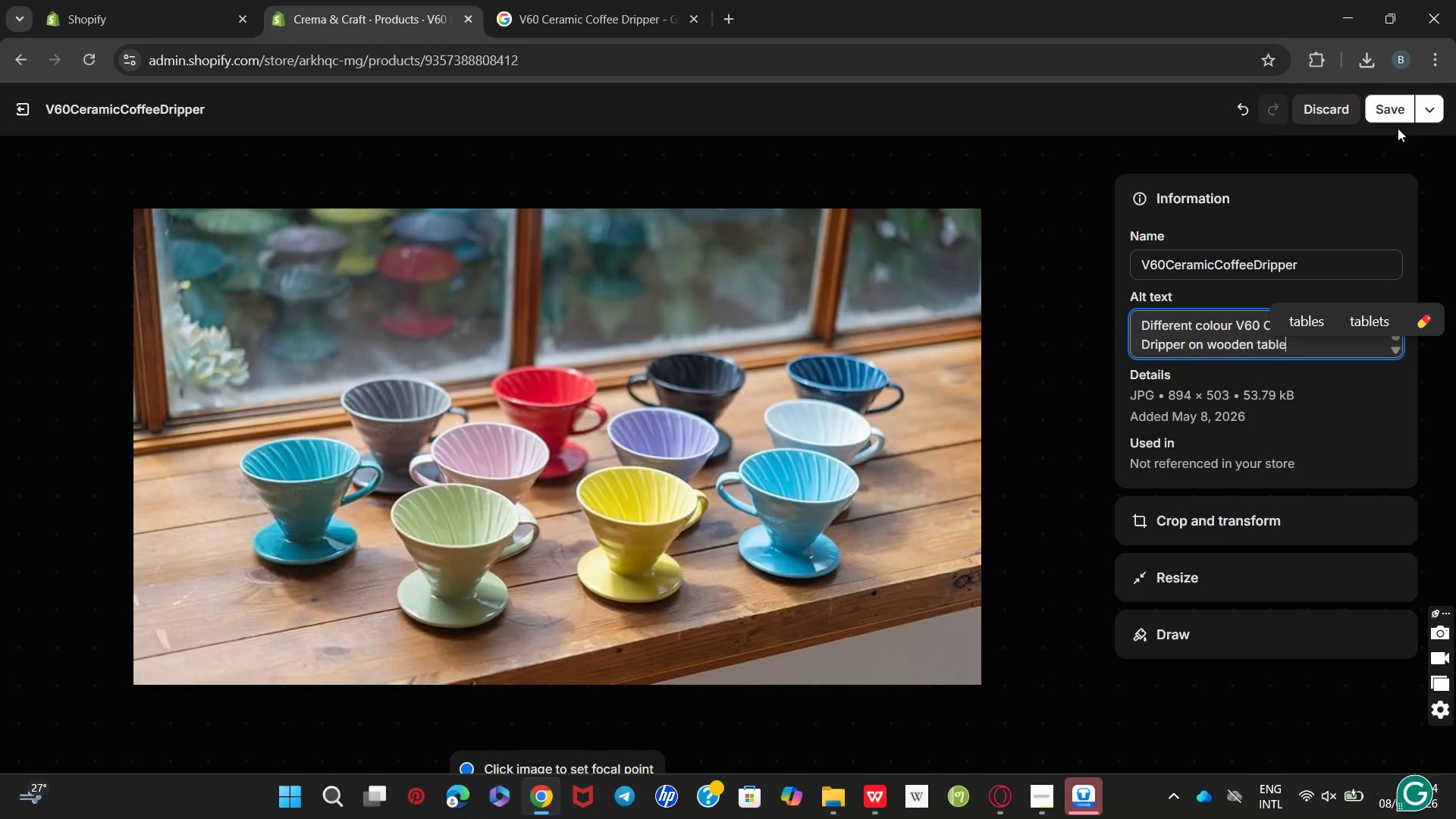 
left_click([1398, 115])
 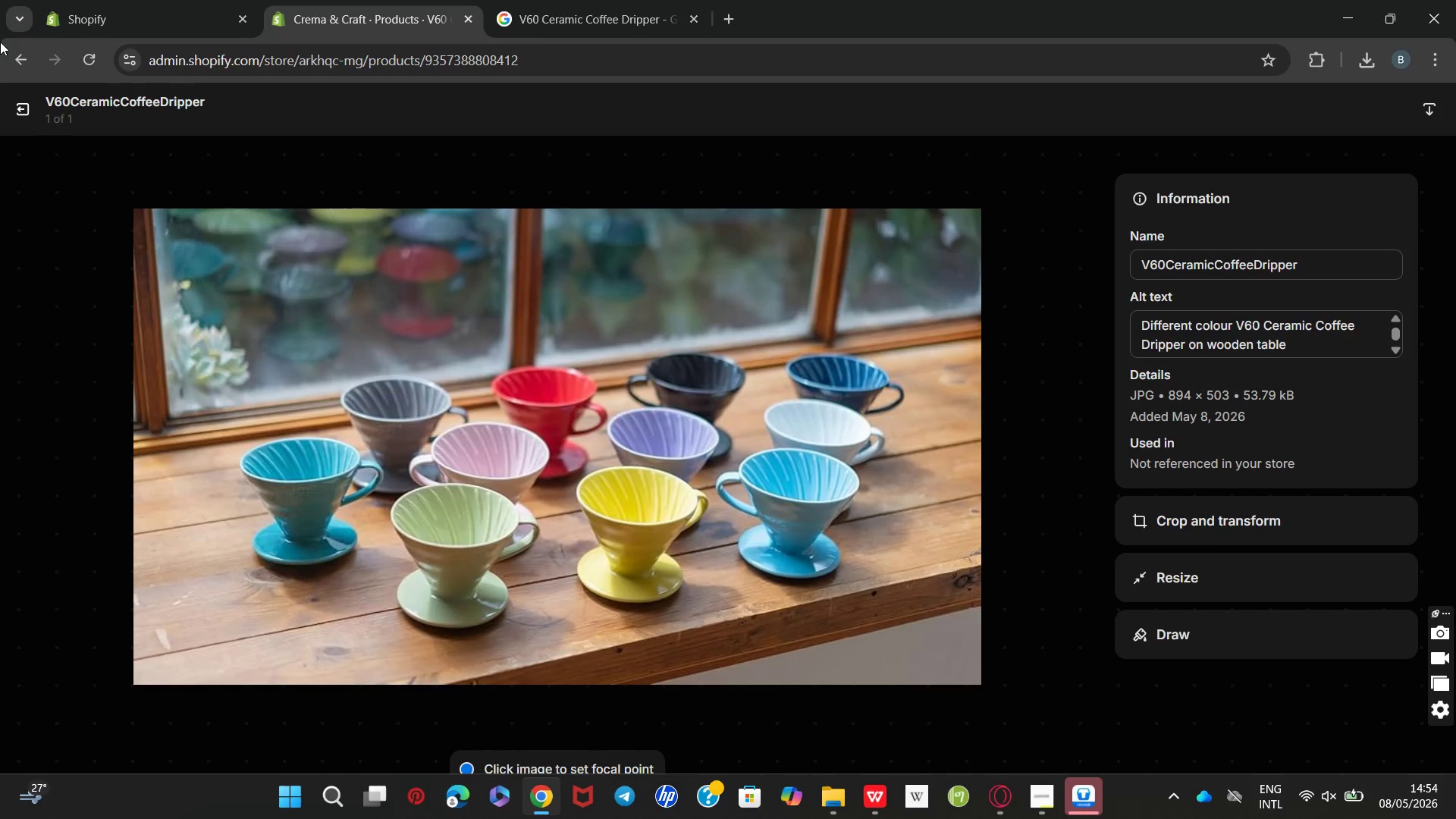 
wait(7.56)
 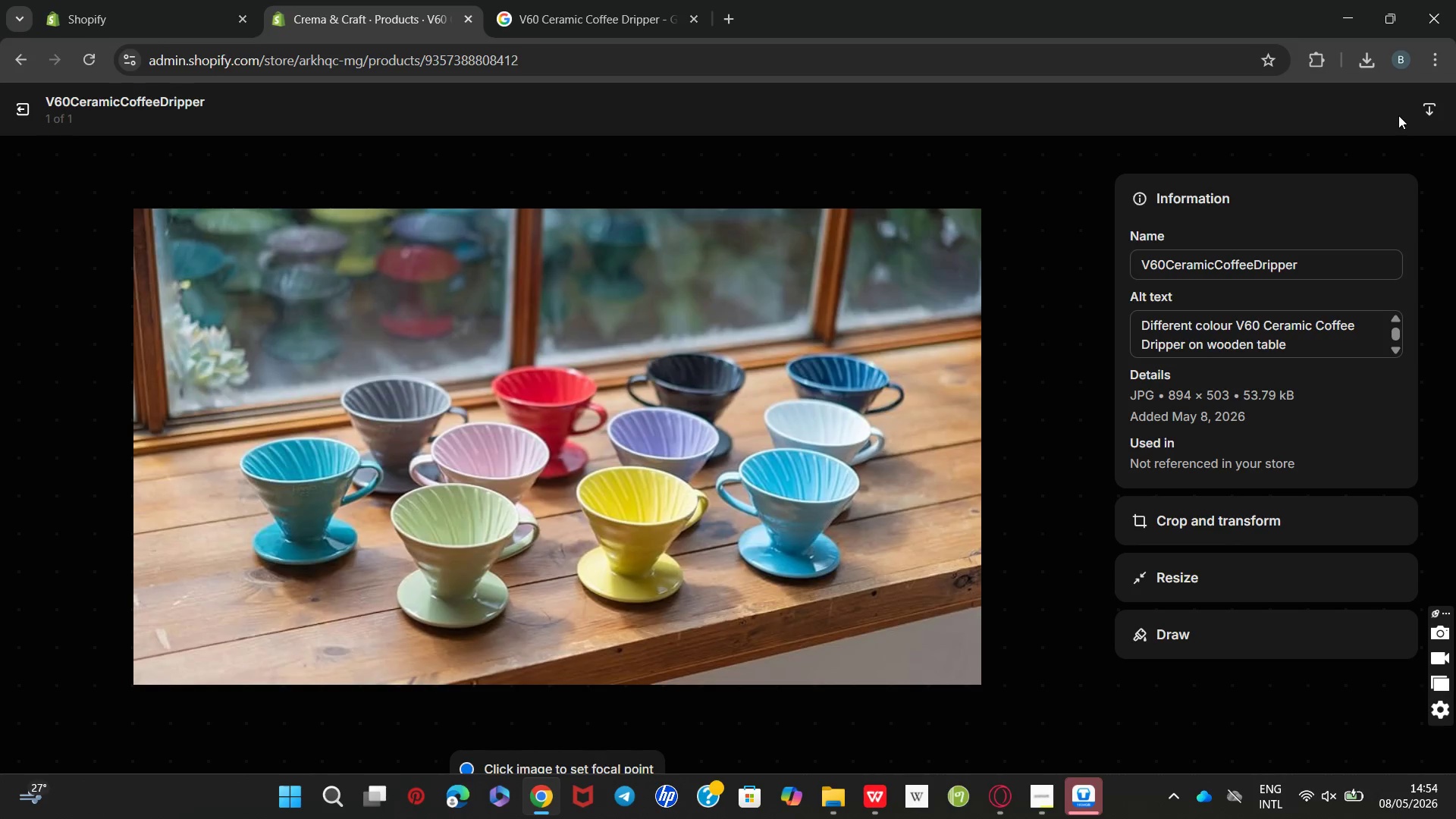 
left_click([27, 104])
 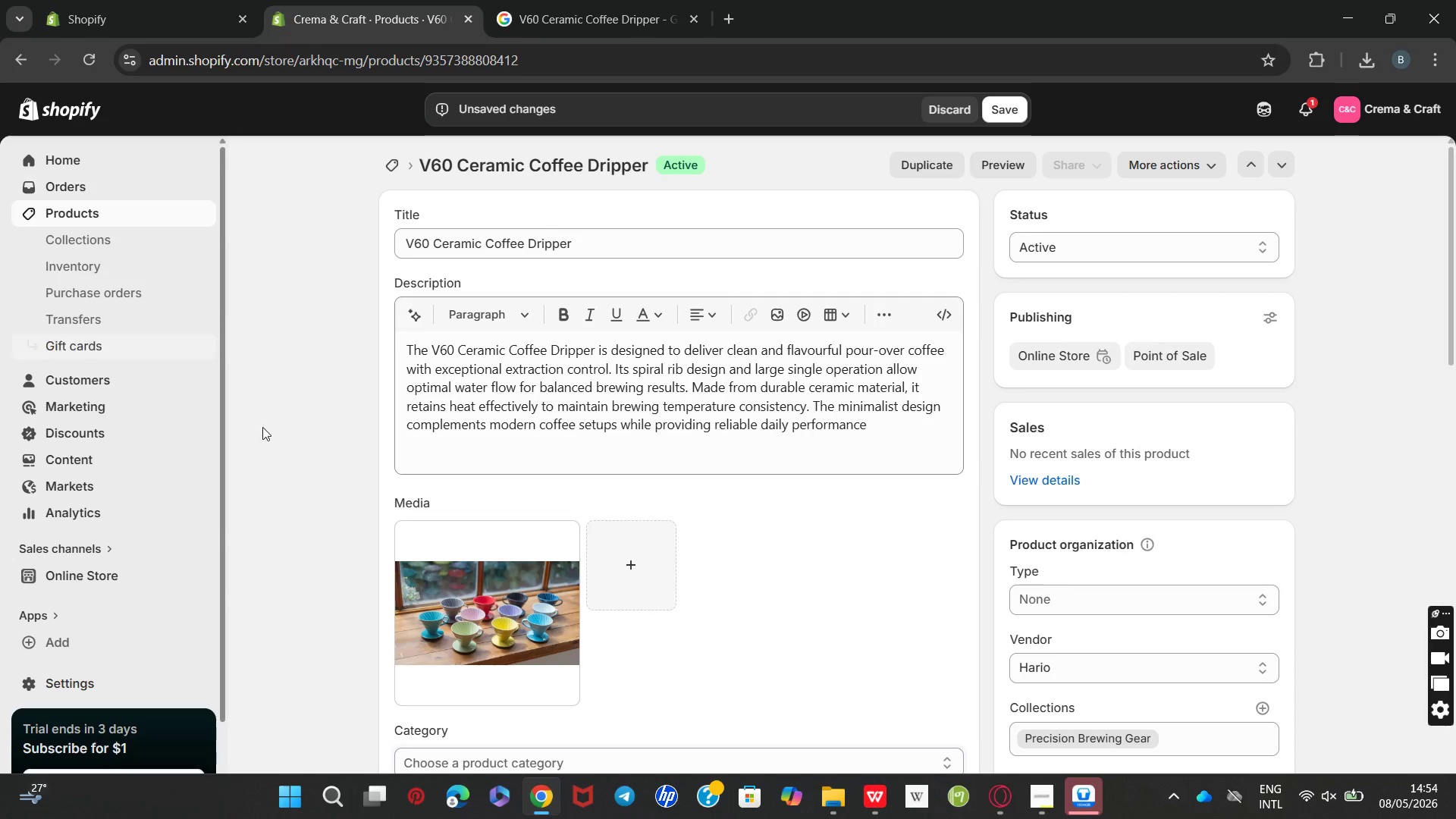 
mouse_move([549, 505])
 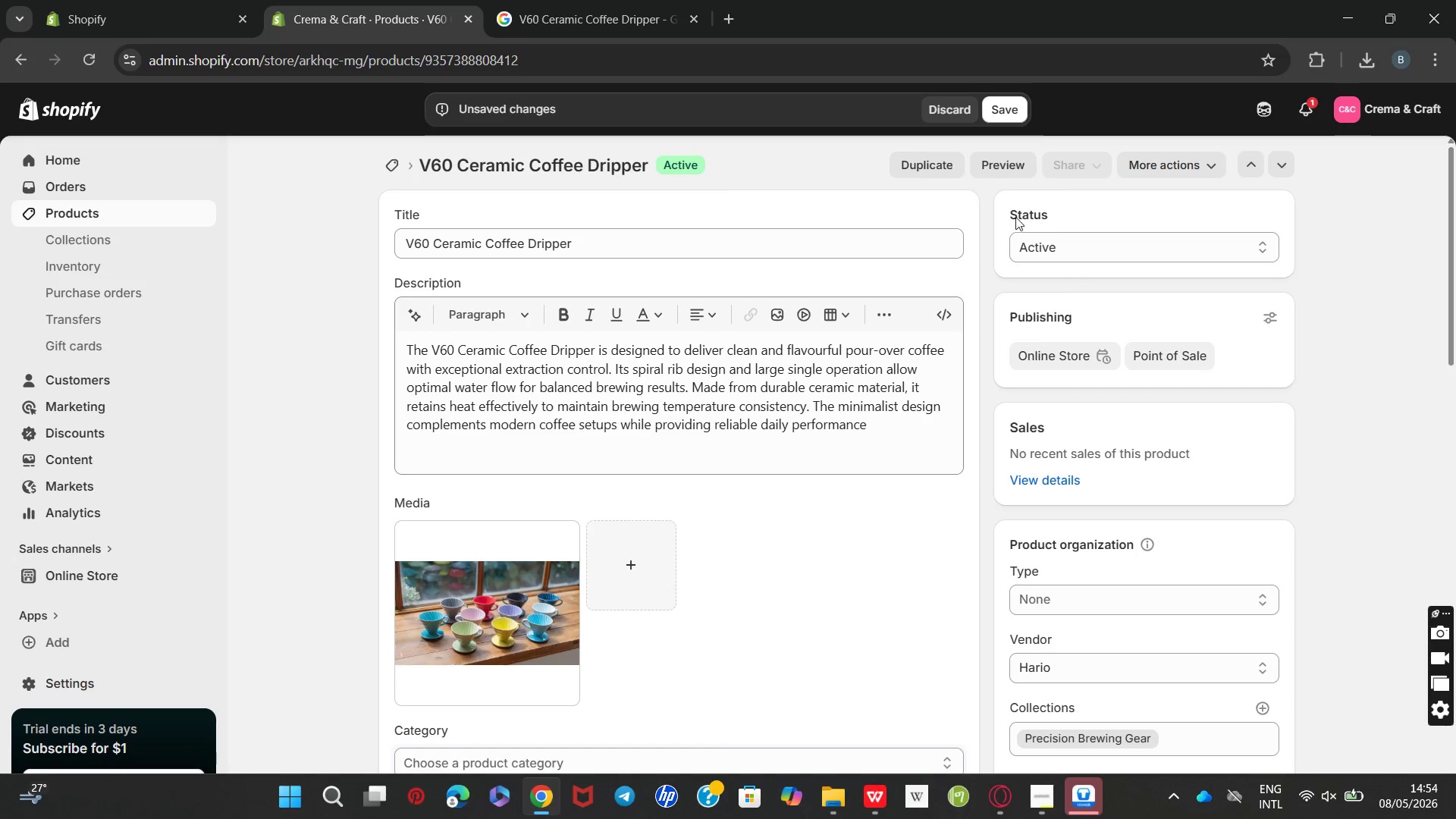 
left_click([1011, 104])
 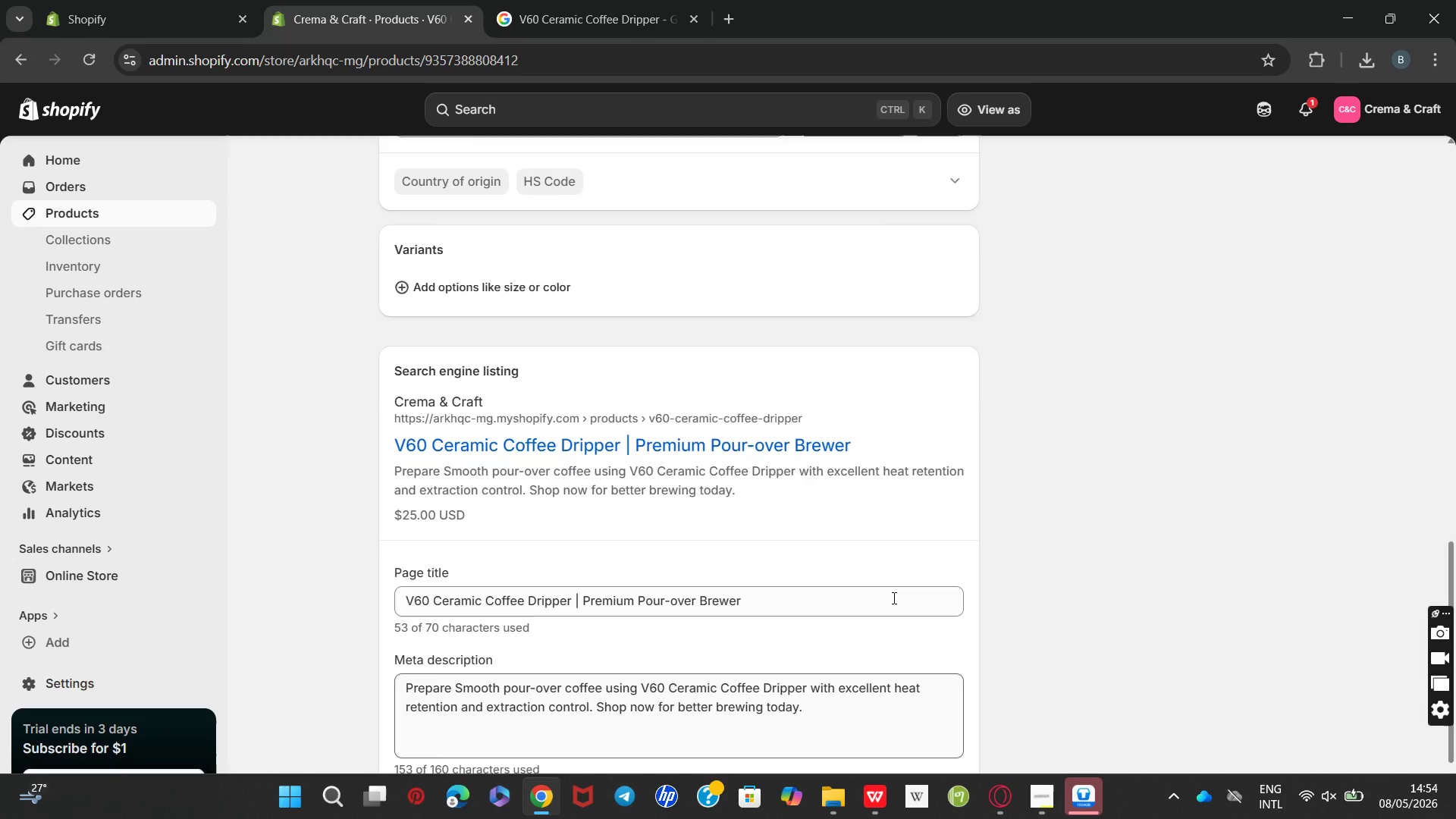 
wait(19.02)
 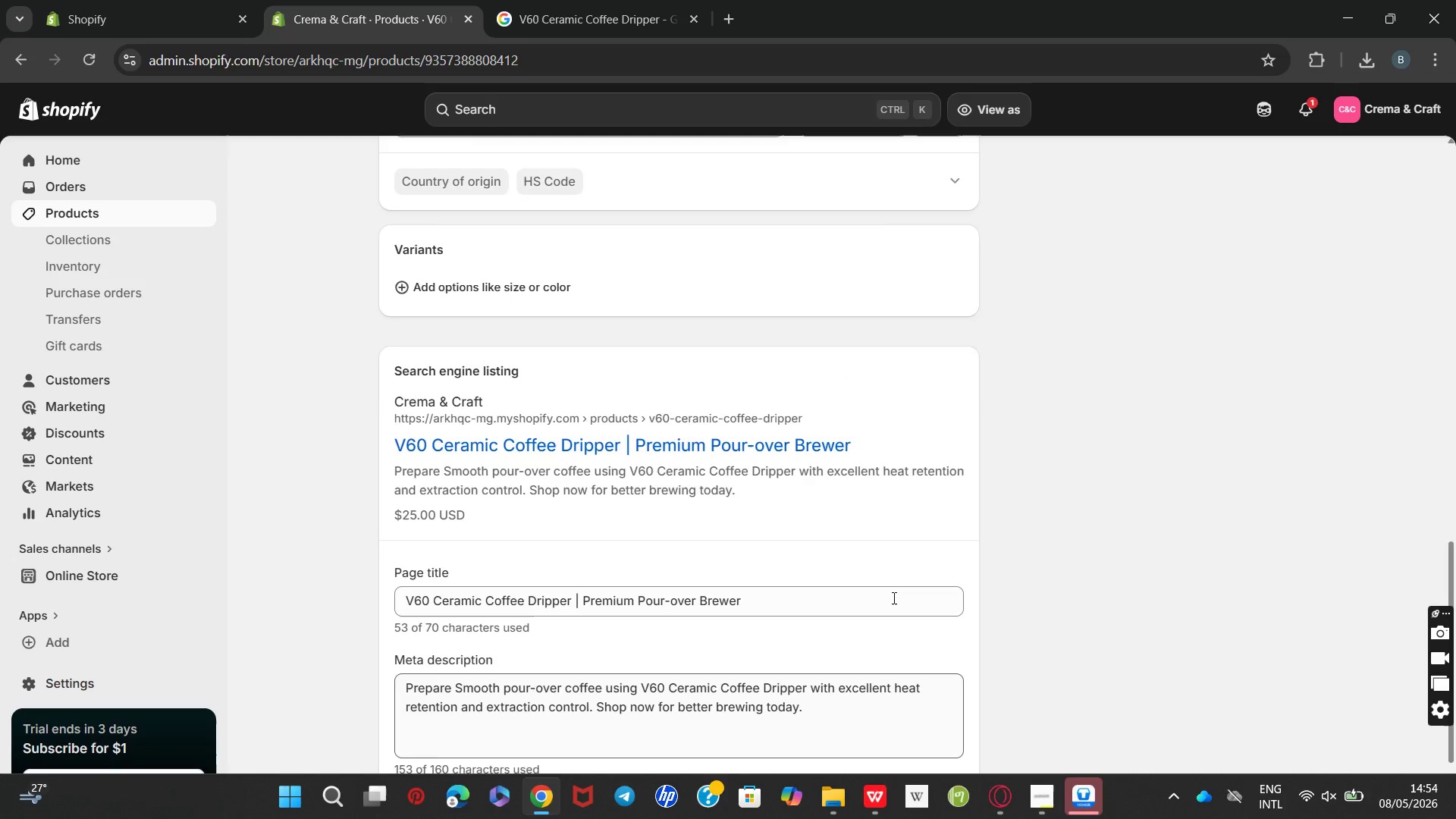 
left_click([387, 156])
 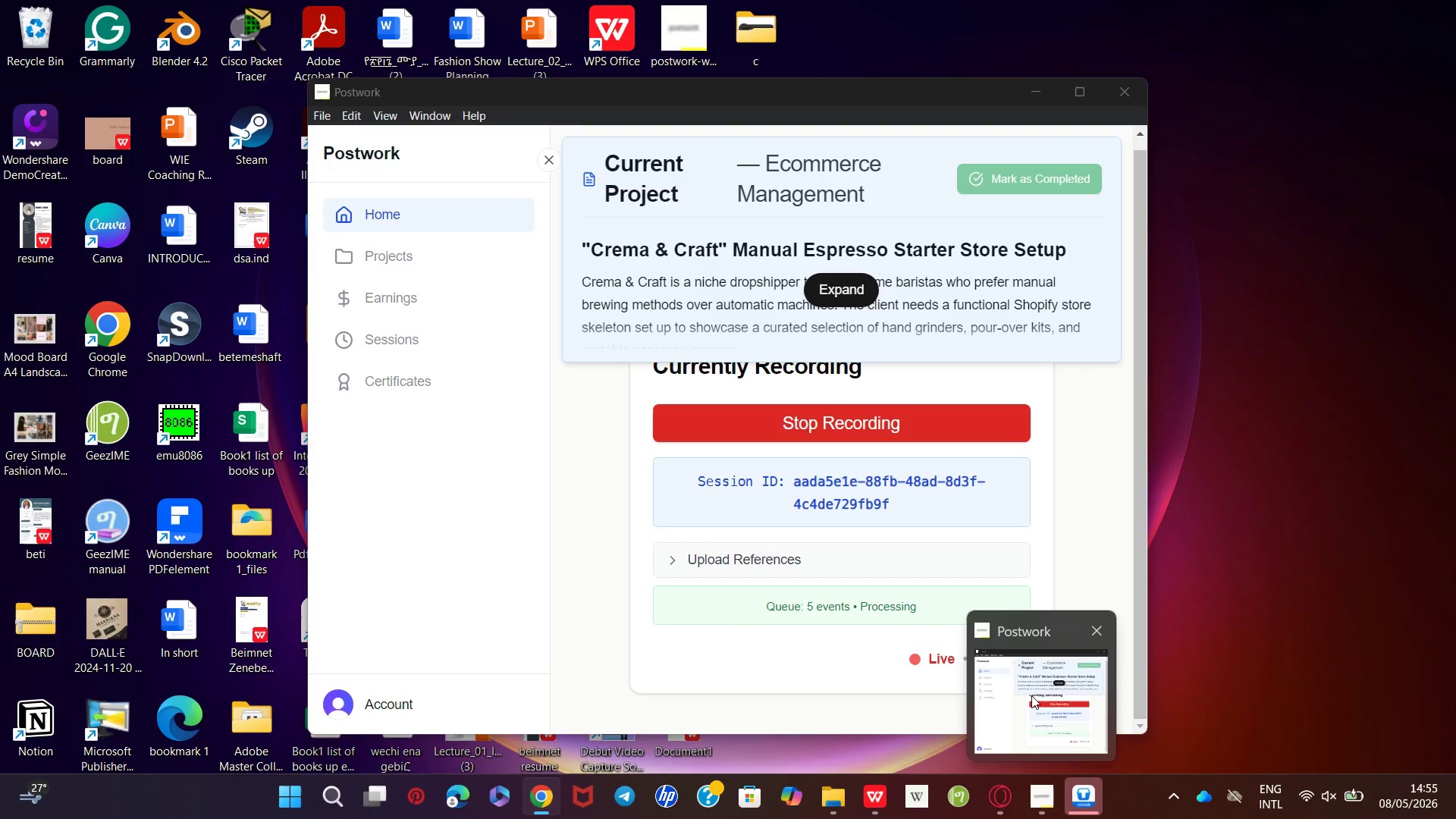 
left_click([1031, 695])